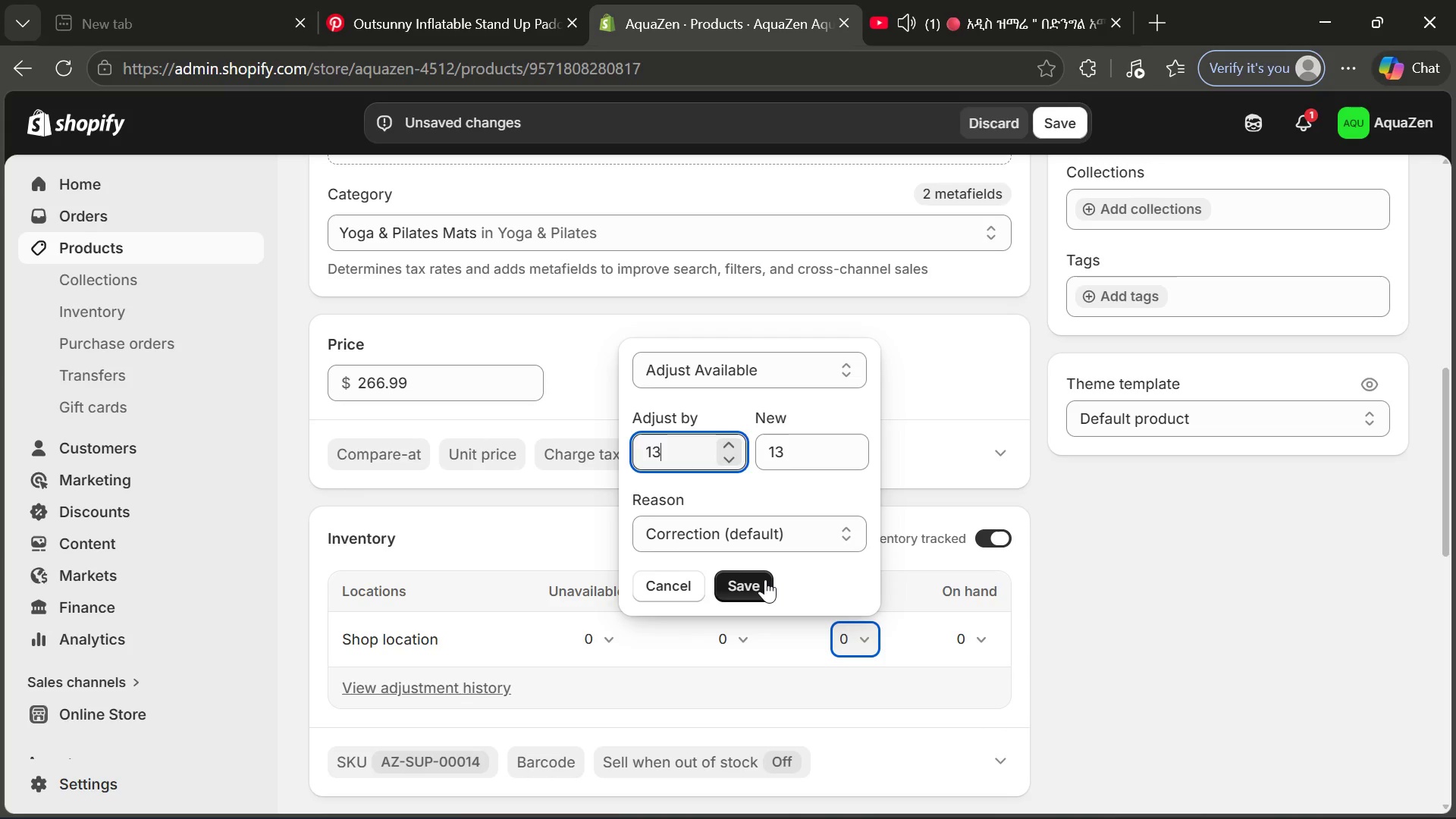 
left_click([765, 579])
 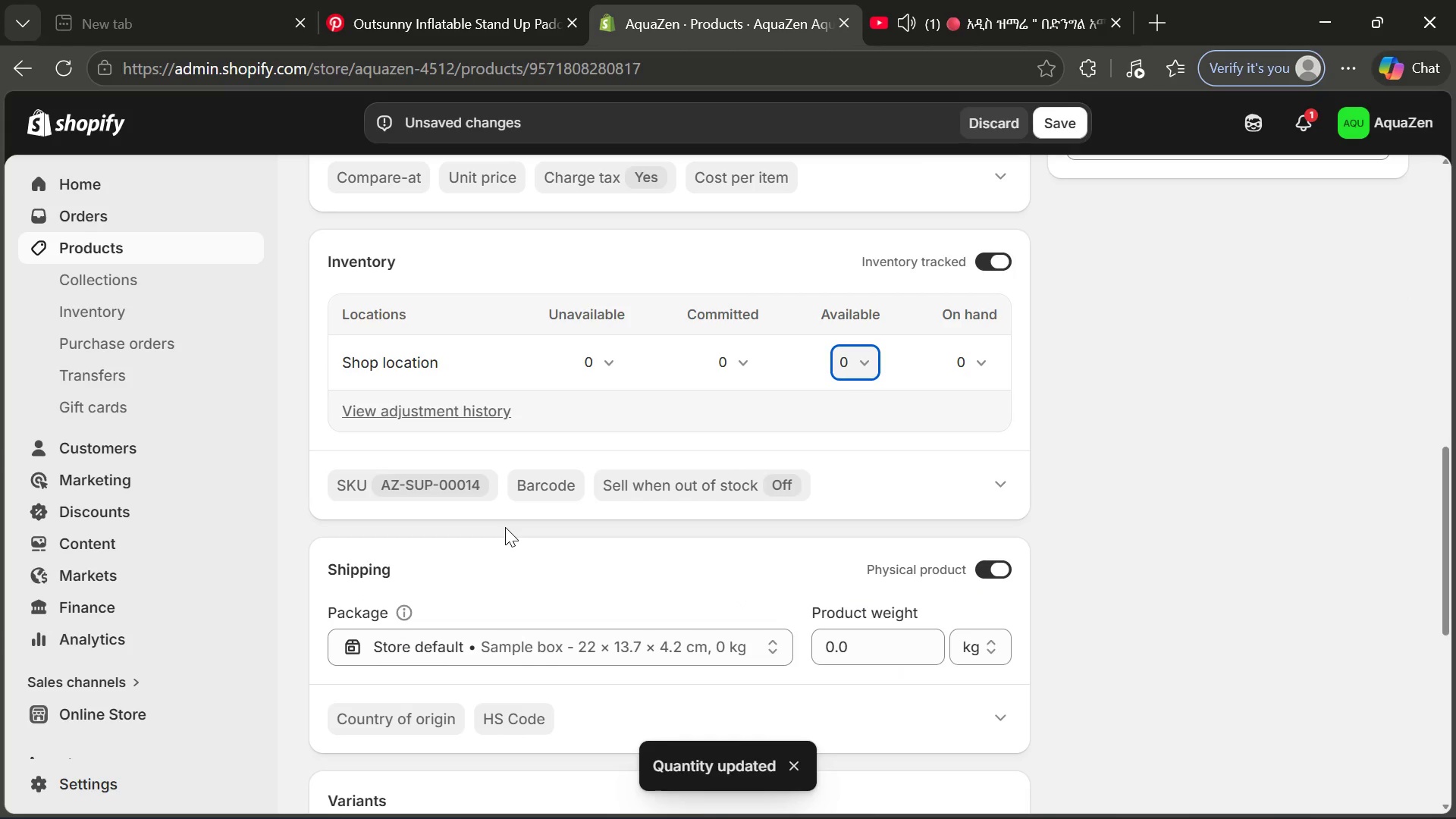 
mouse_move([543, 551])
 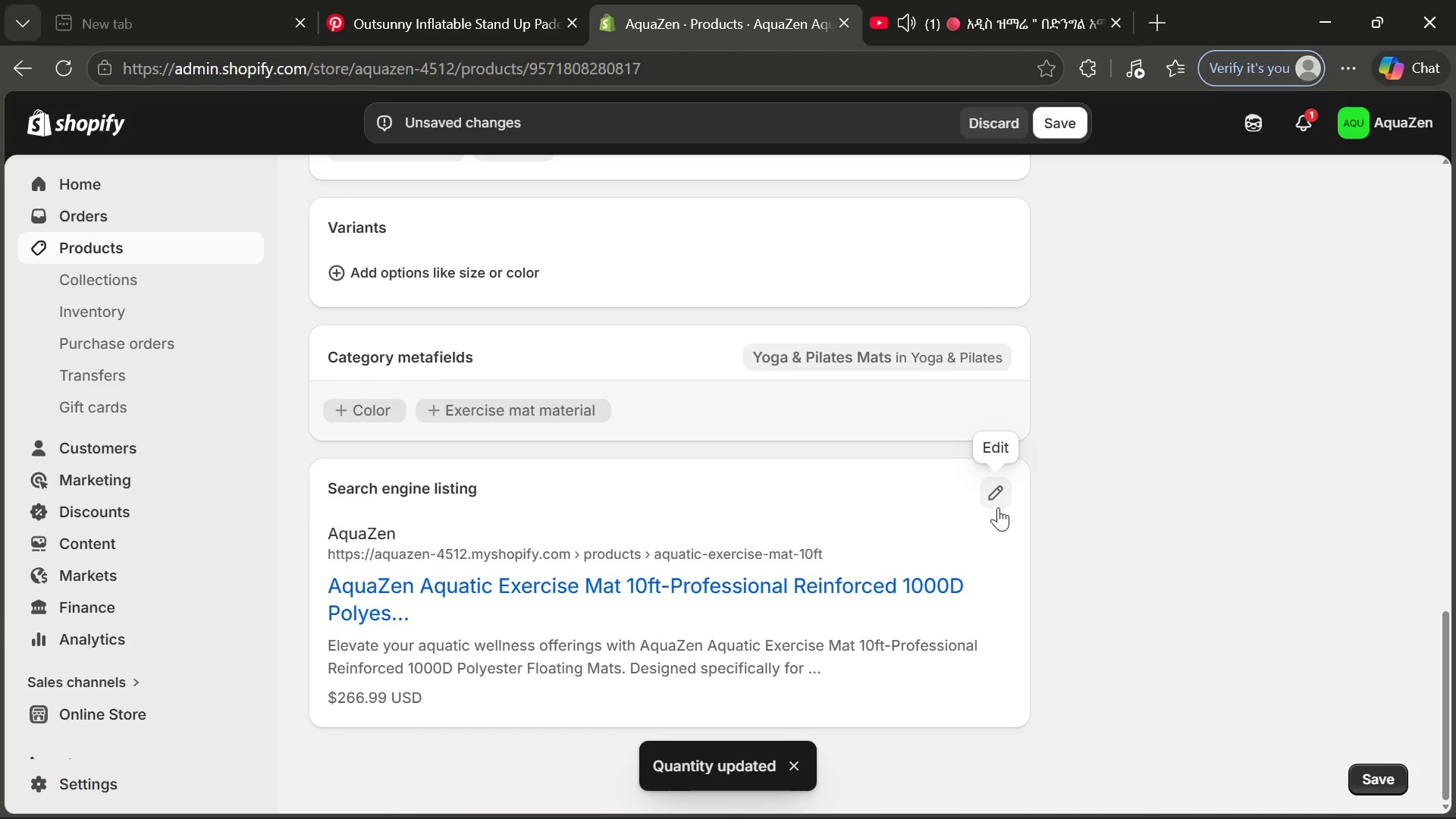 
left_click([998, 507])
 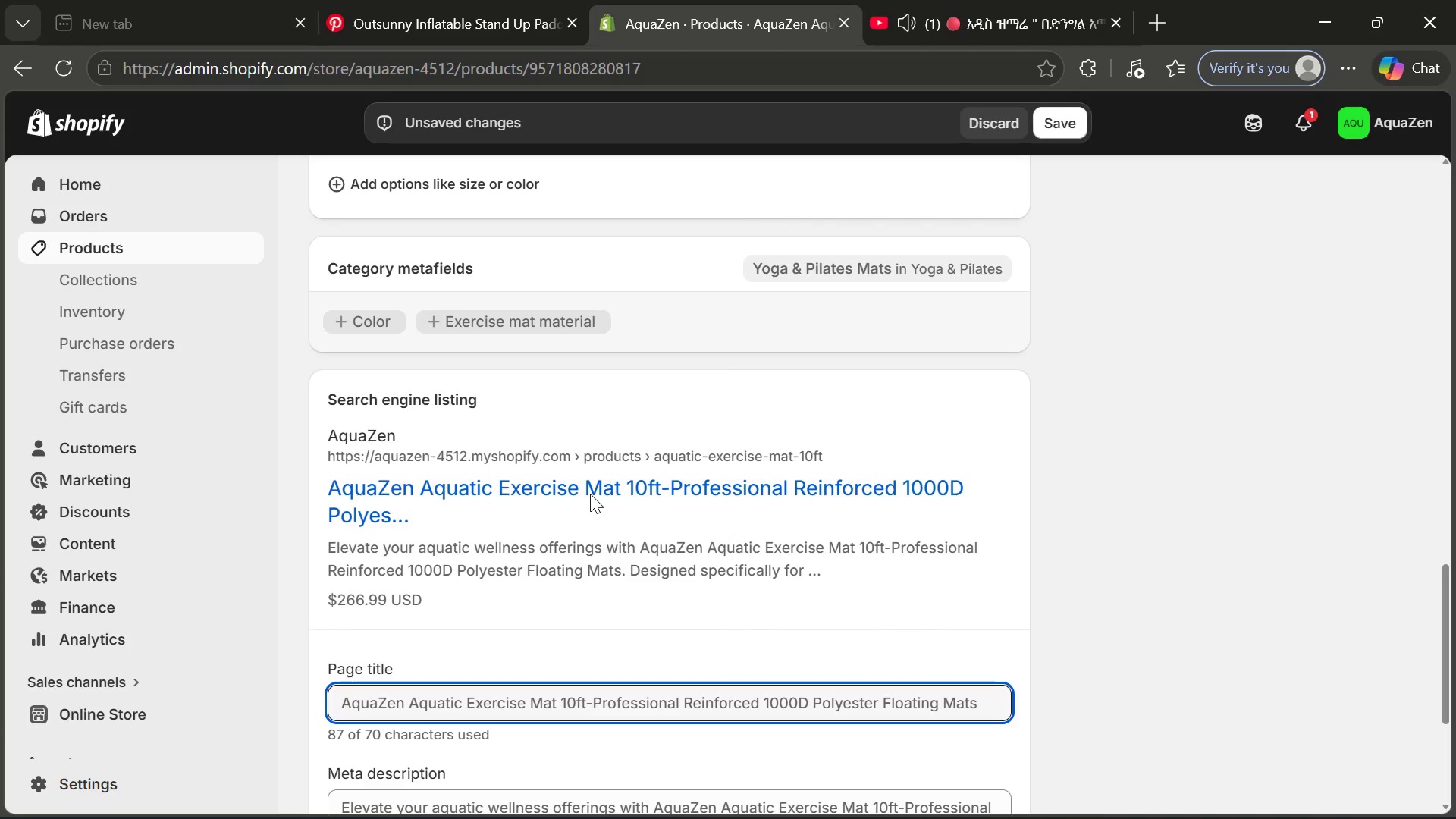 
left_click([582, 694])
 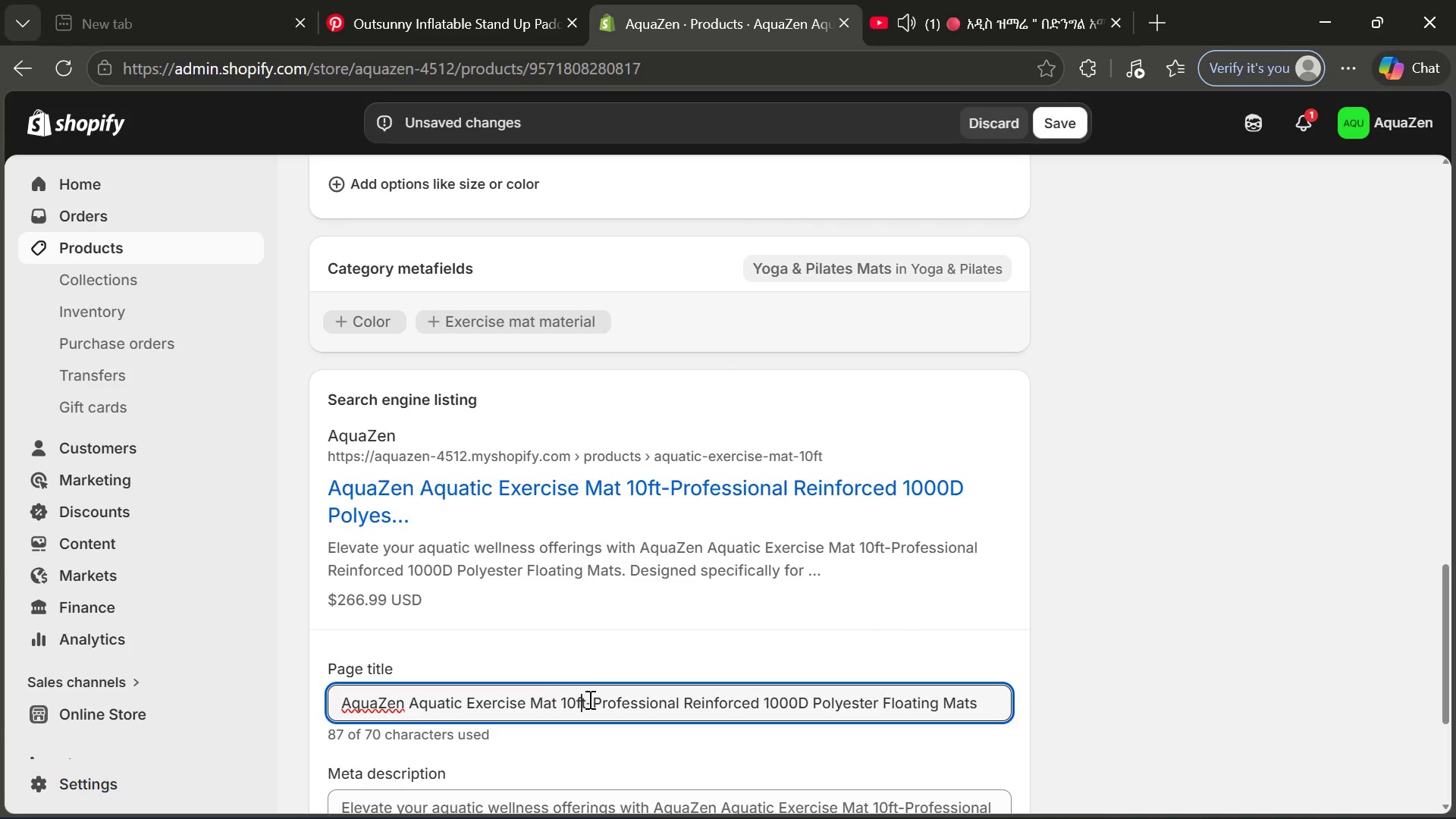 
left_click_drag(start_coordinate=[588, 699], to_coordinate=[1138, 617])
 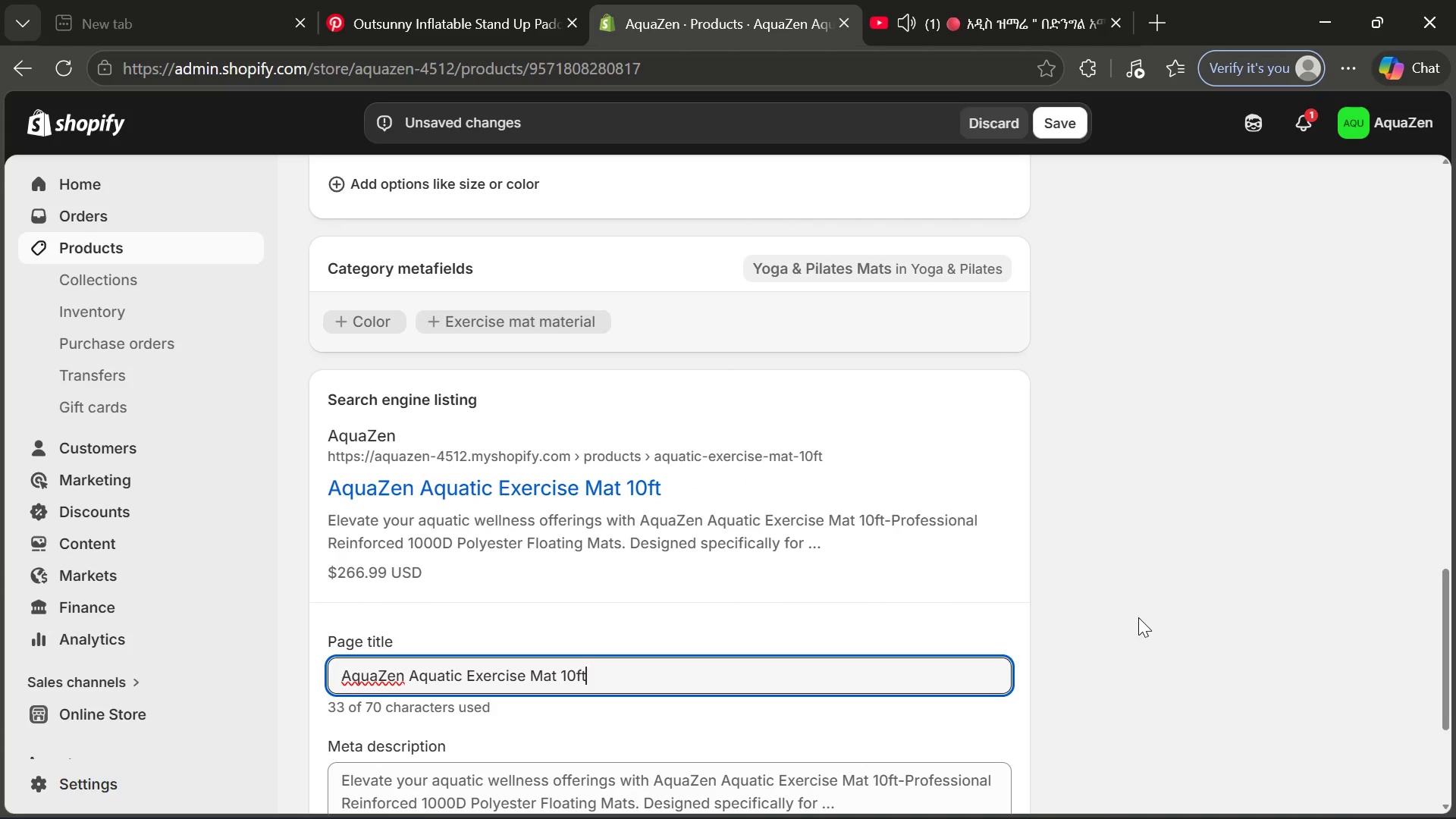 
key(Backspace)
 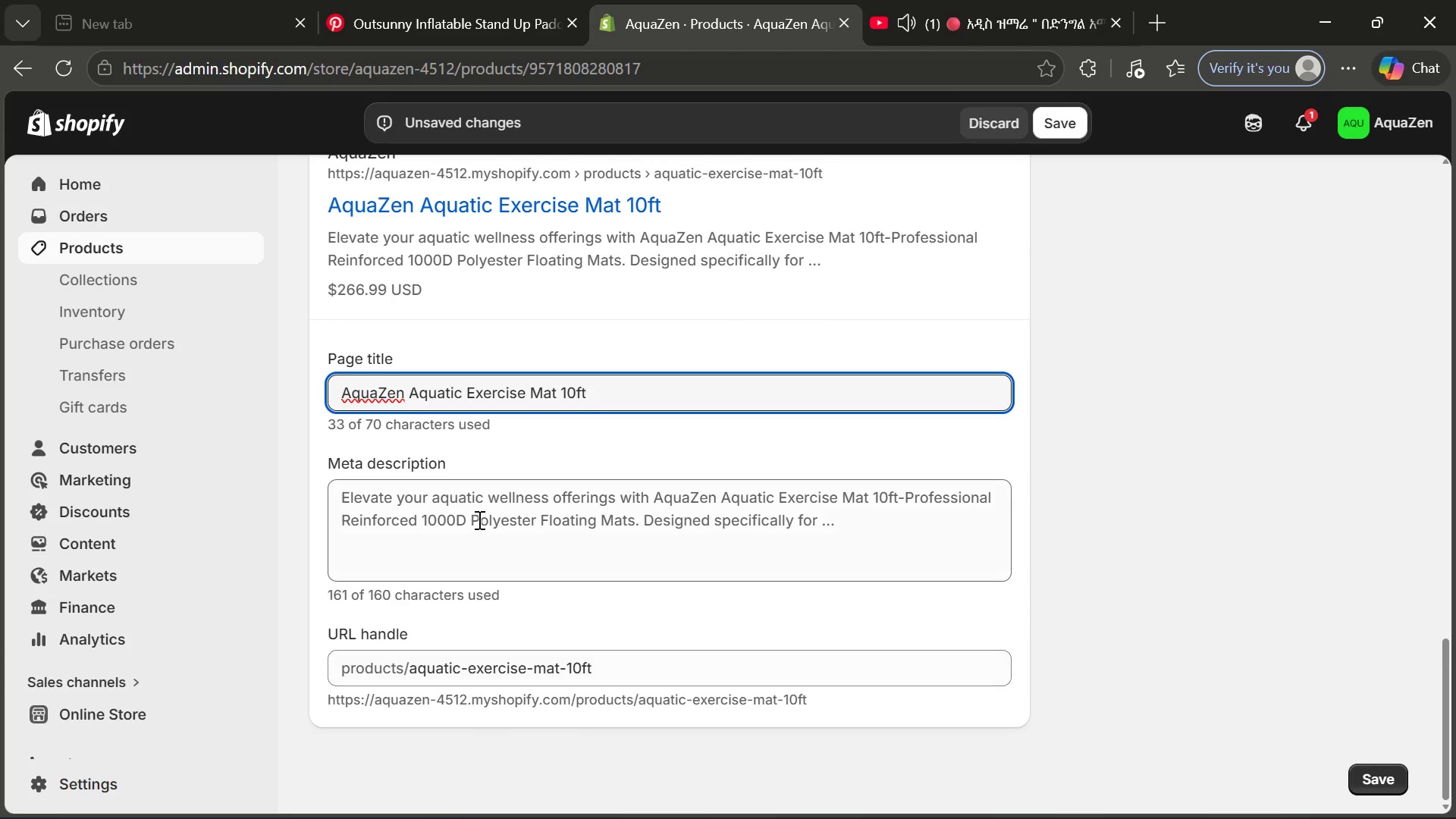 
left_click([460, 516])
 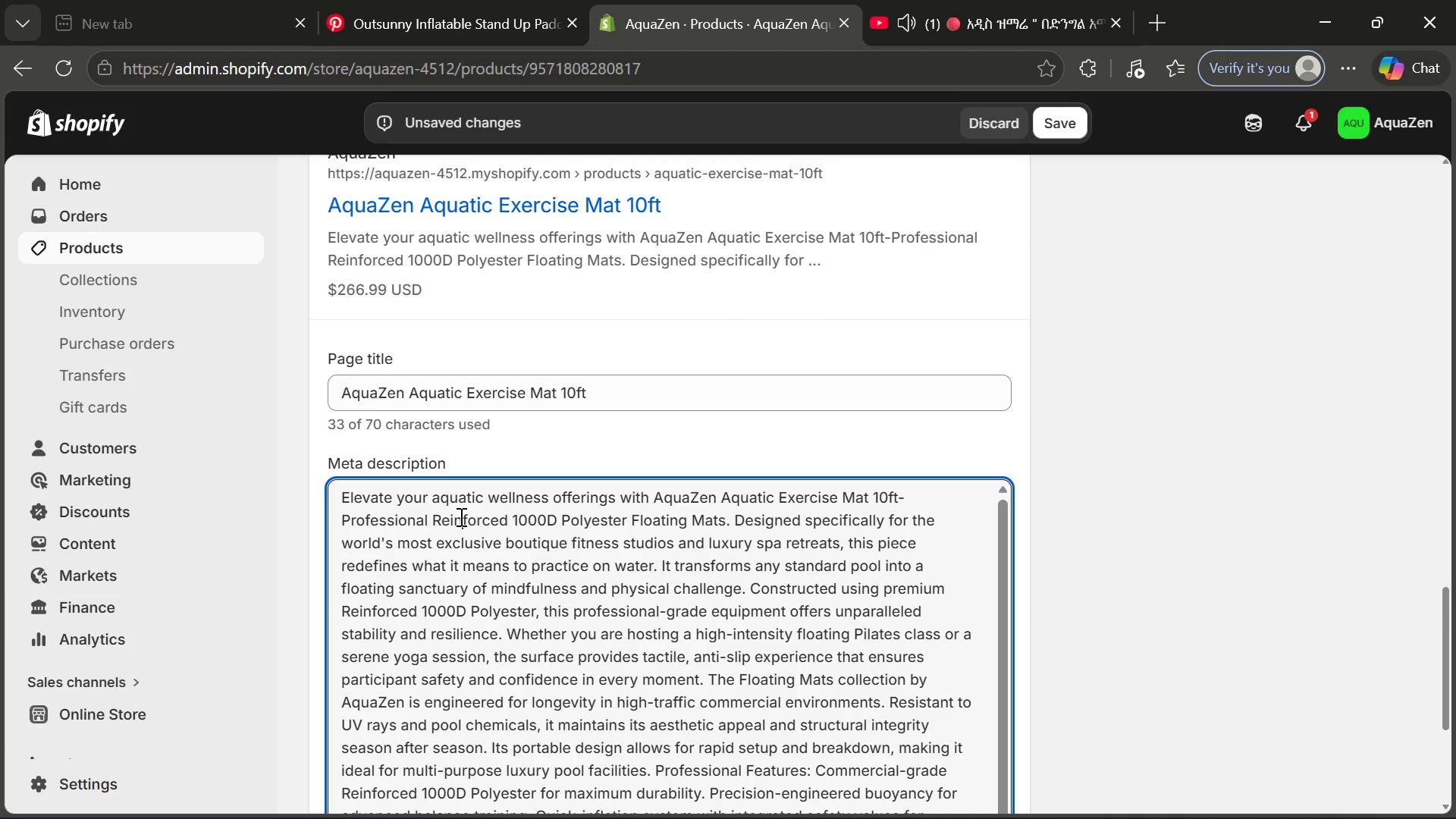 
hold_key(key=ControlLeft, duration=0.36)
 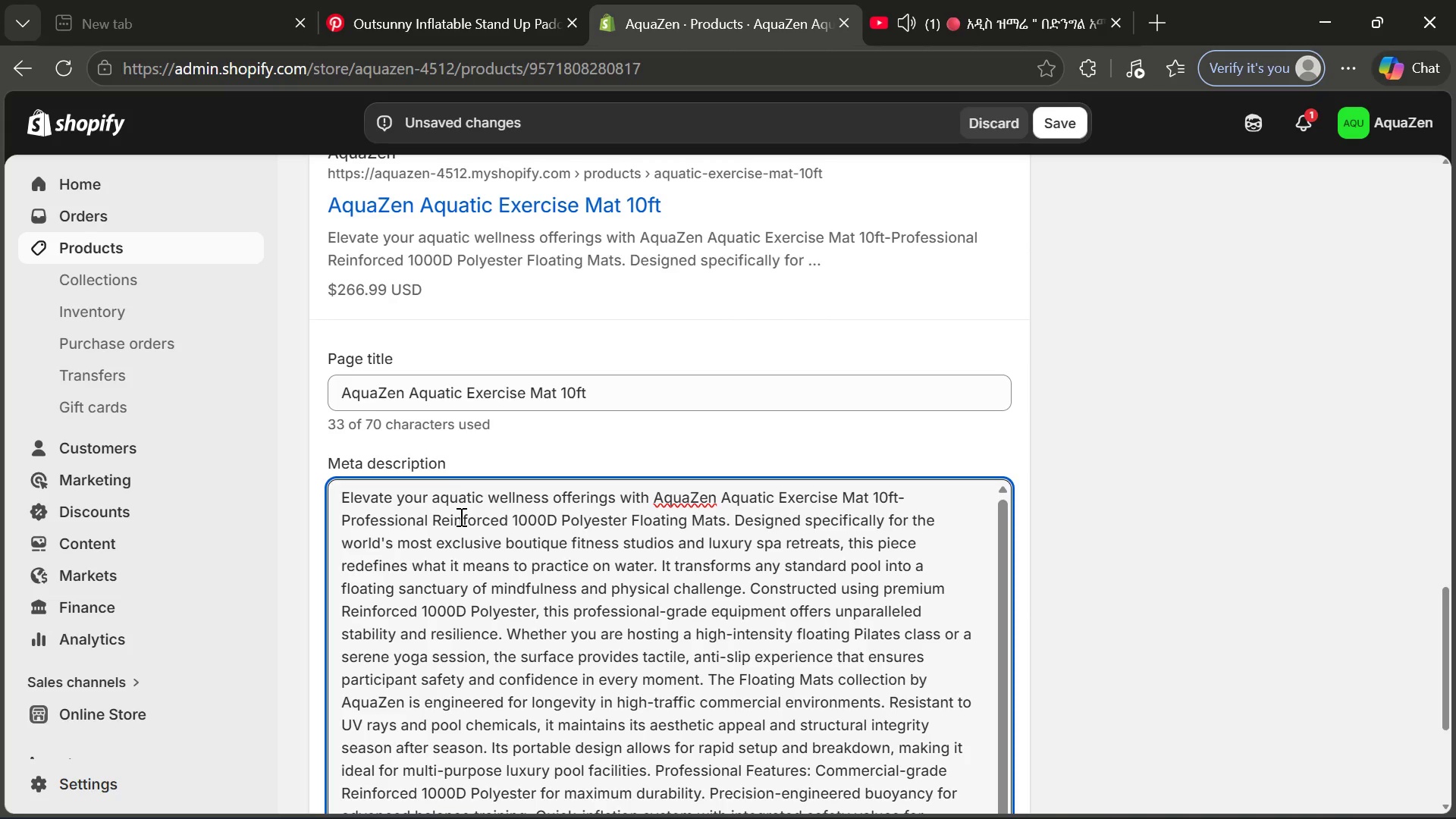 
key(Backspace)
 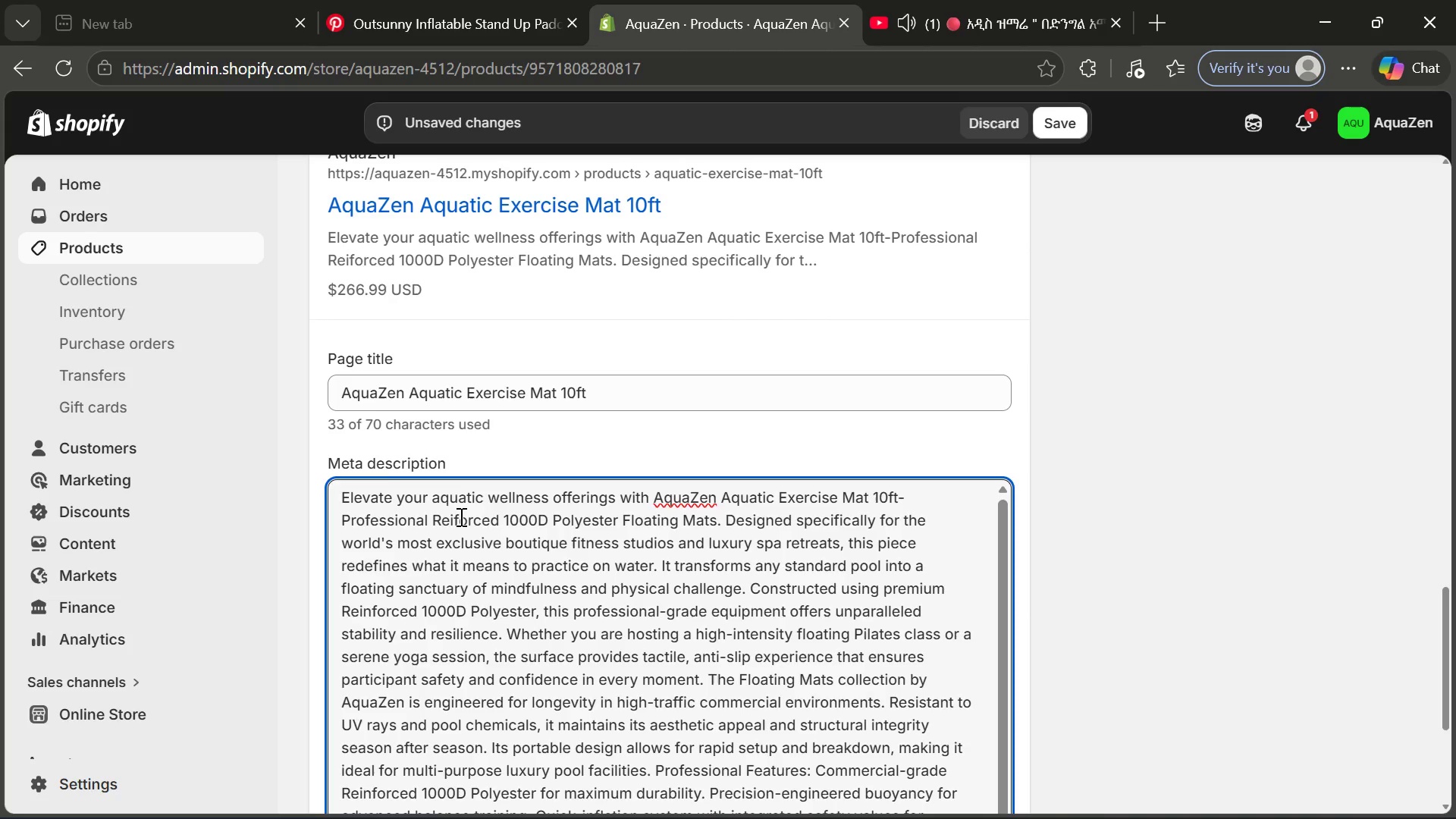 
key(Control+ControlLeft)
 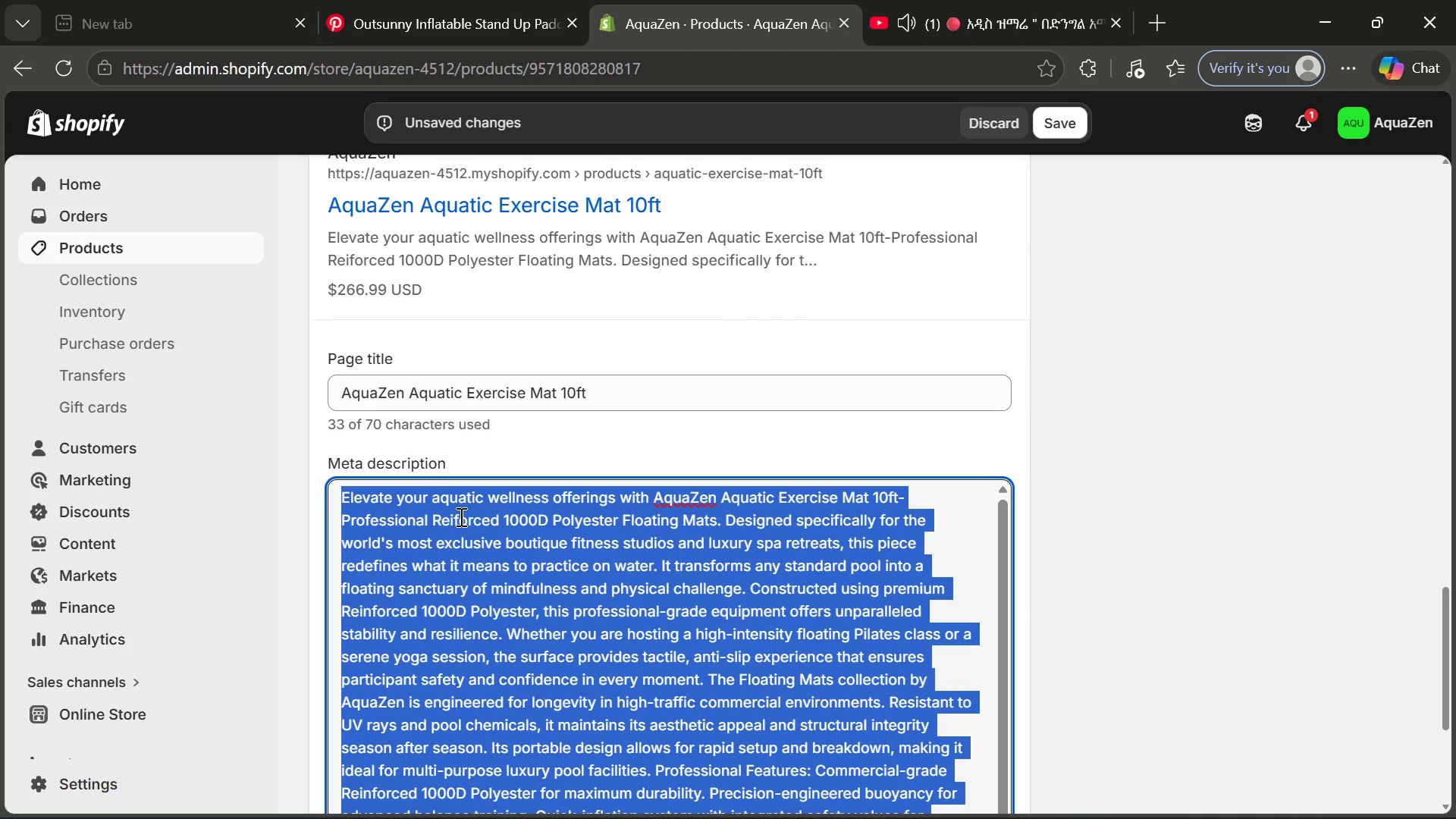 
key(Control+A)
 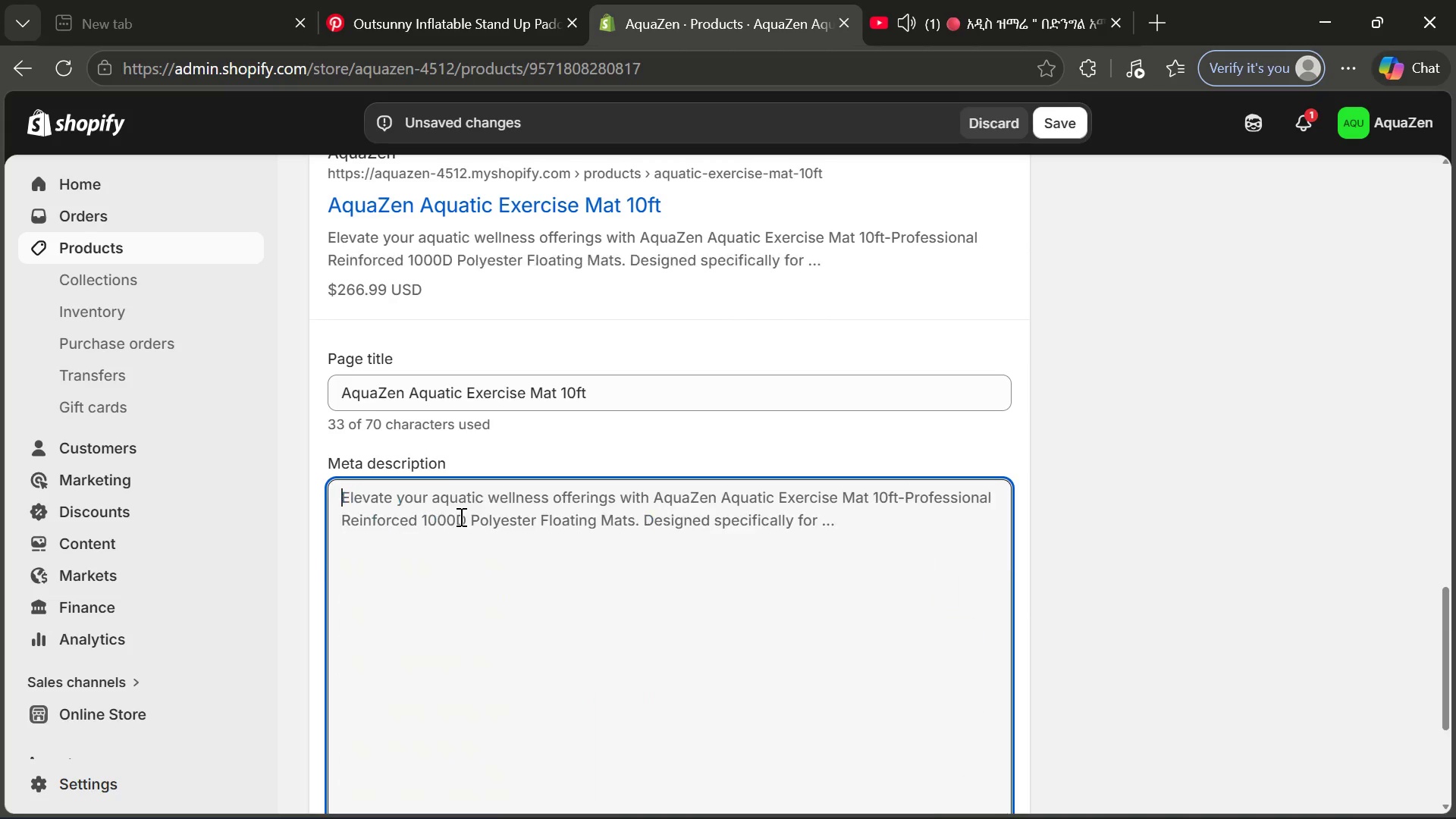 
key(Backspace)
type(Shop )
 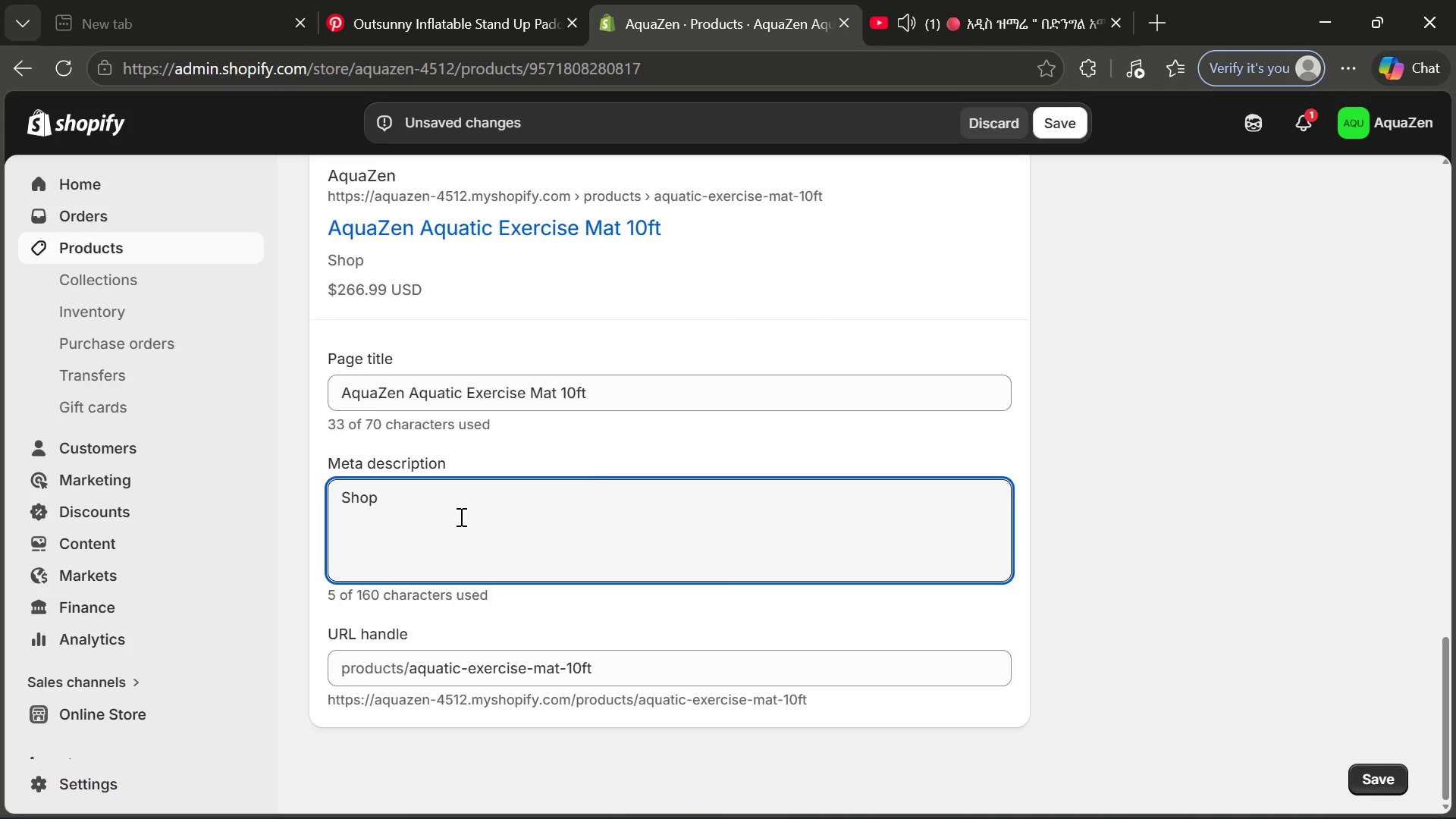 
mouse_move([583, 431])
 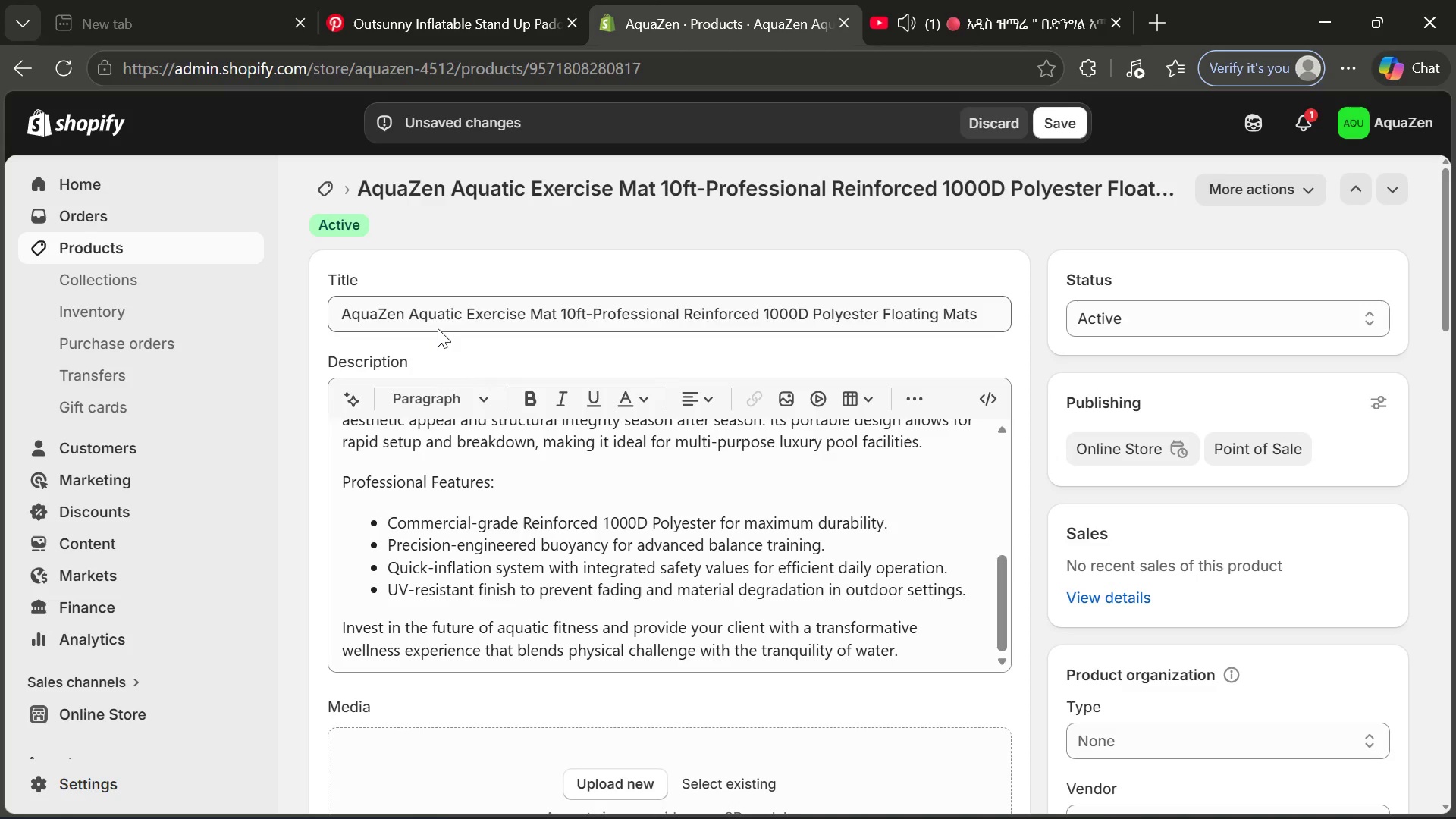 
left_click([438, 328])
 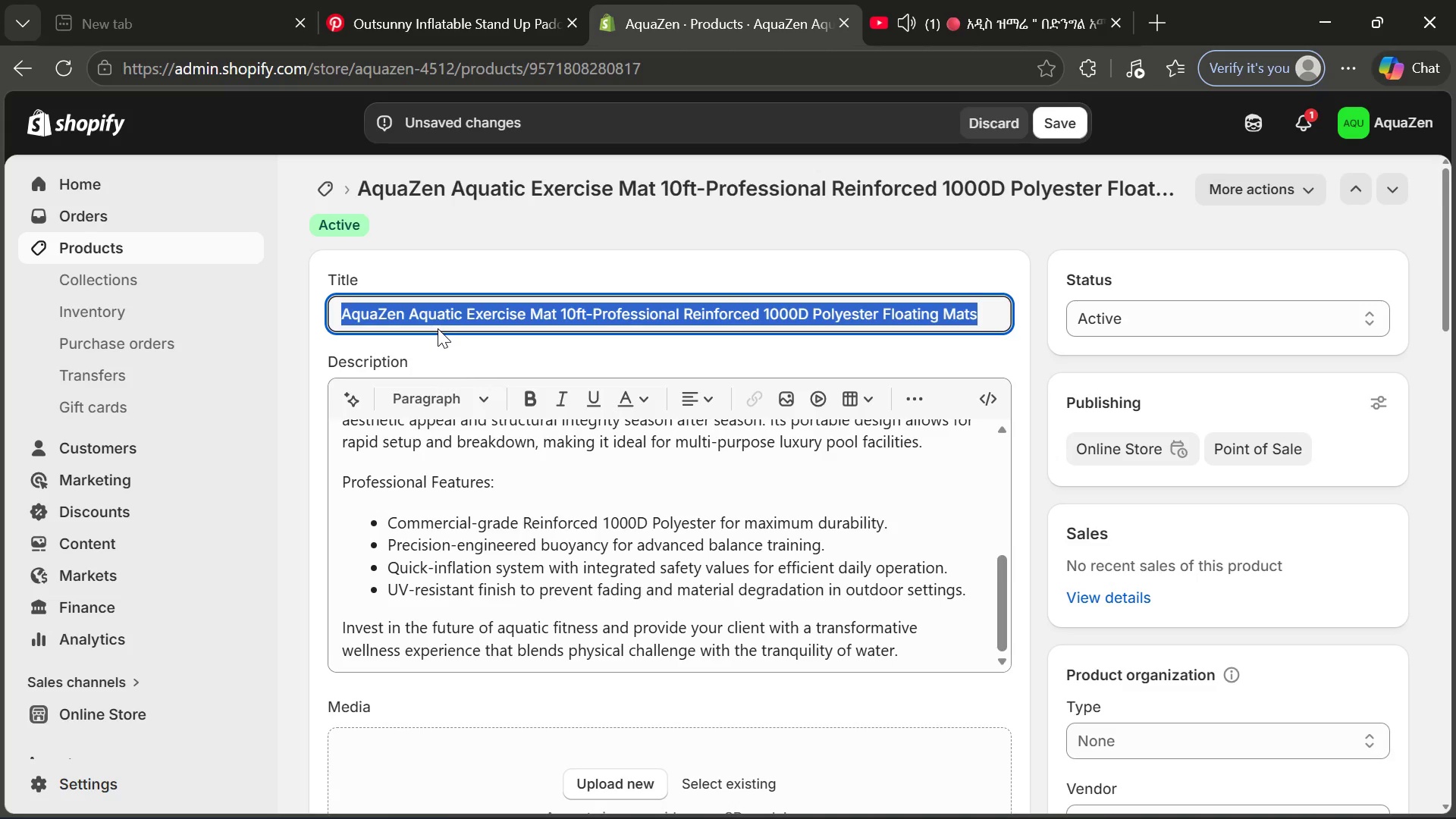 
key(Control+C)
 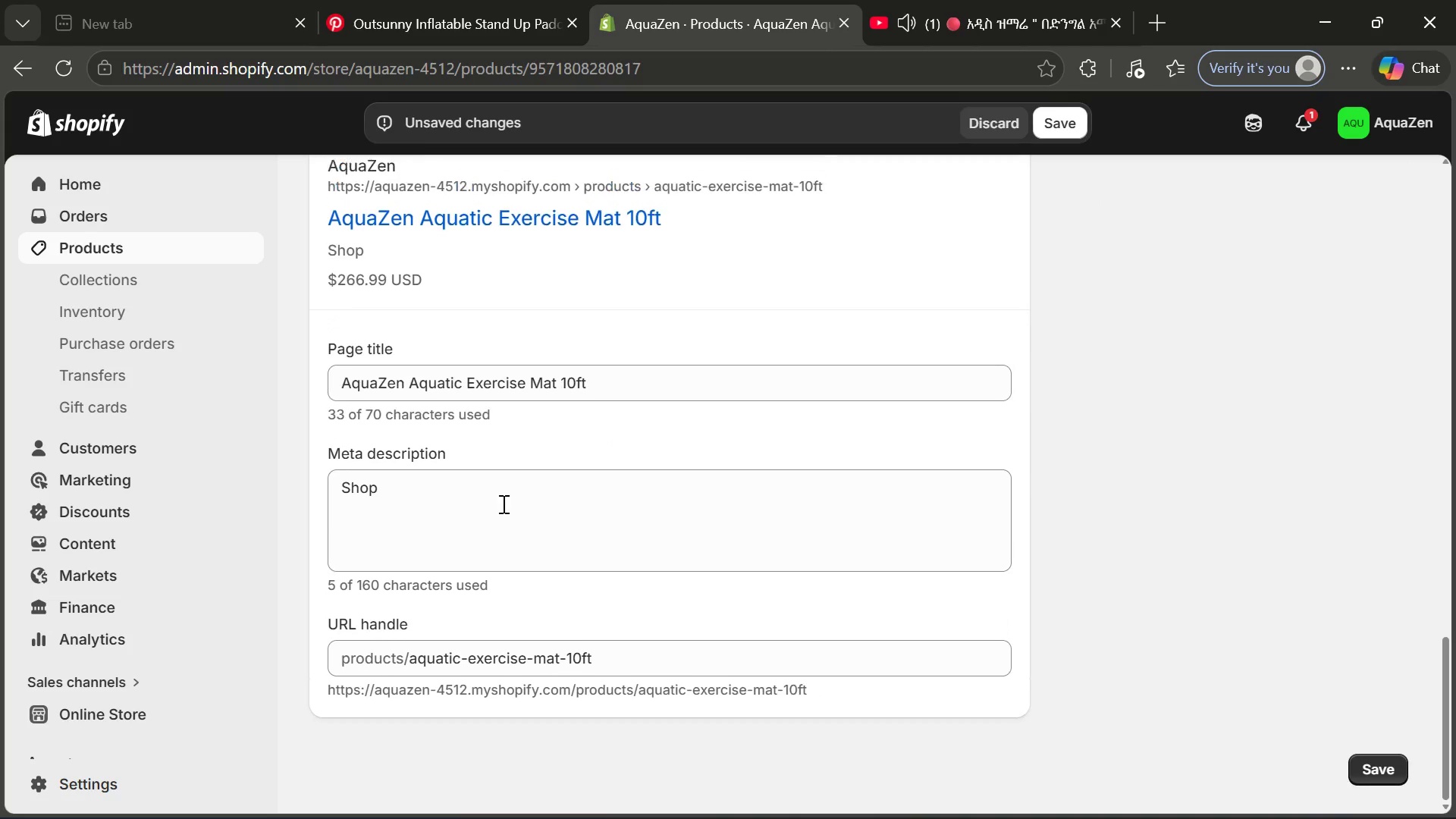 
left_click([494, 507])
 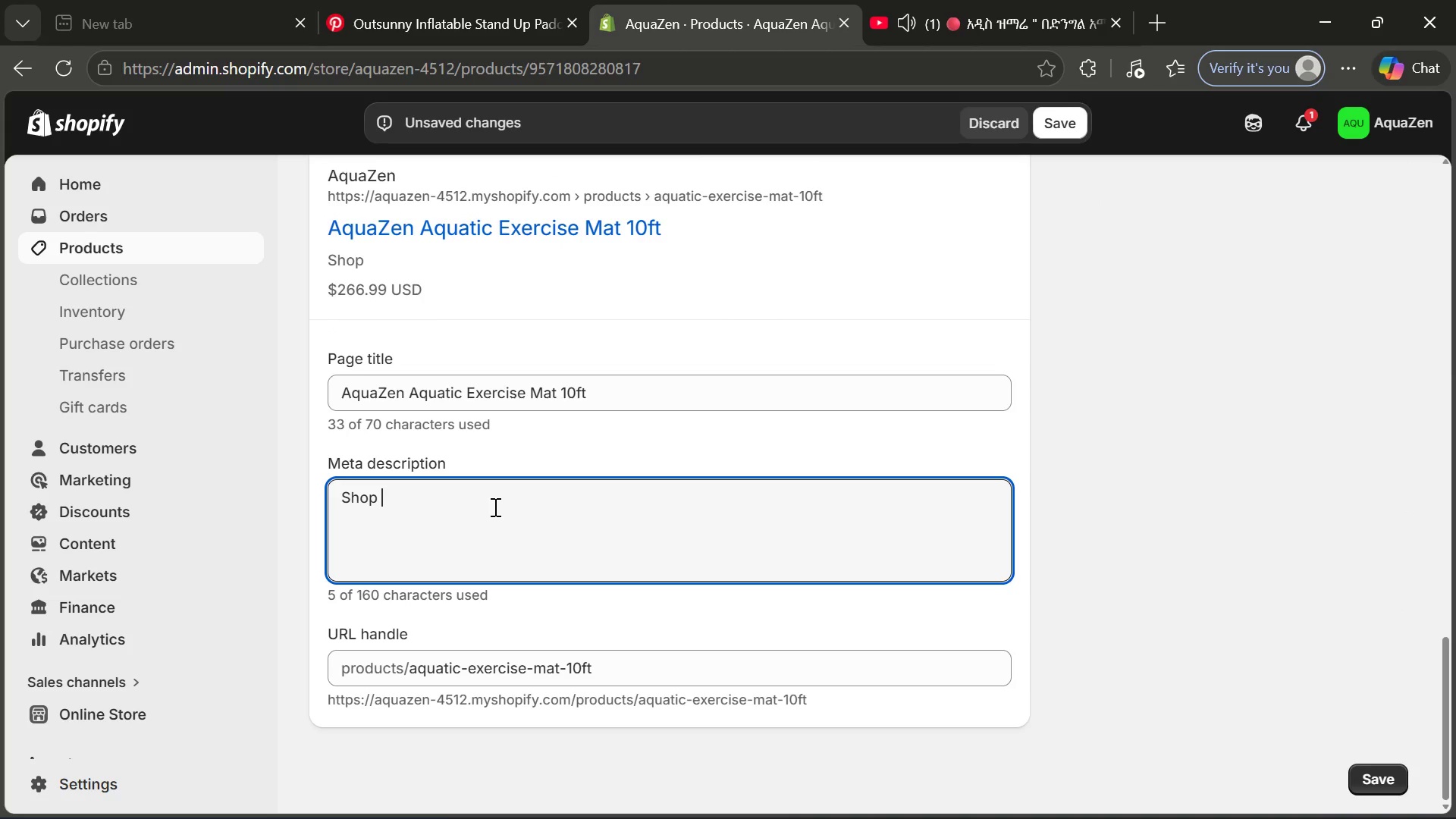 
key(Control+ControlLeft)
 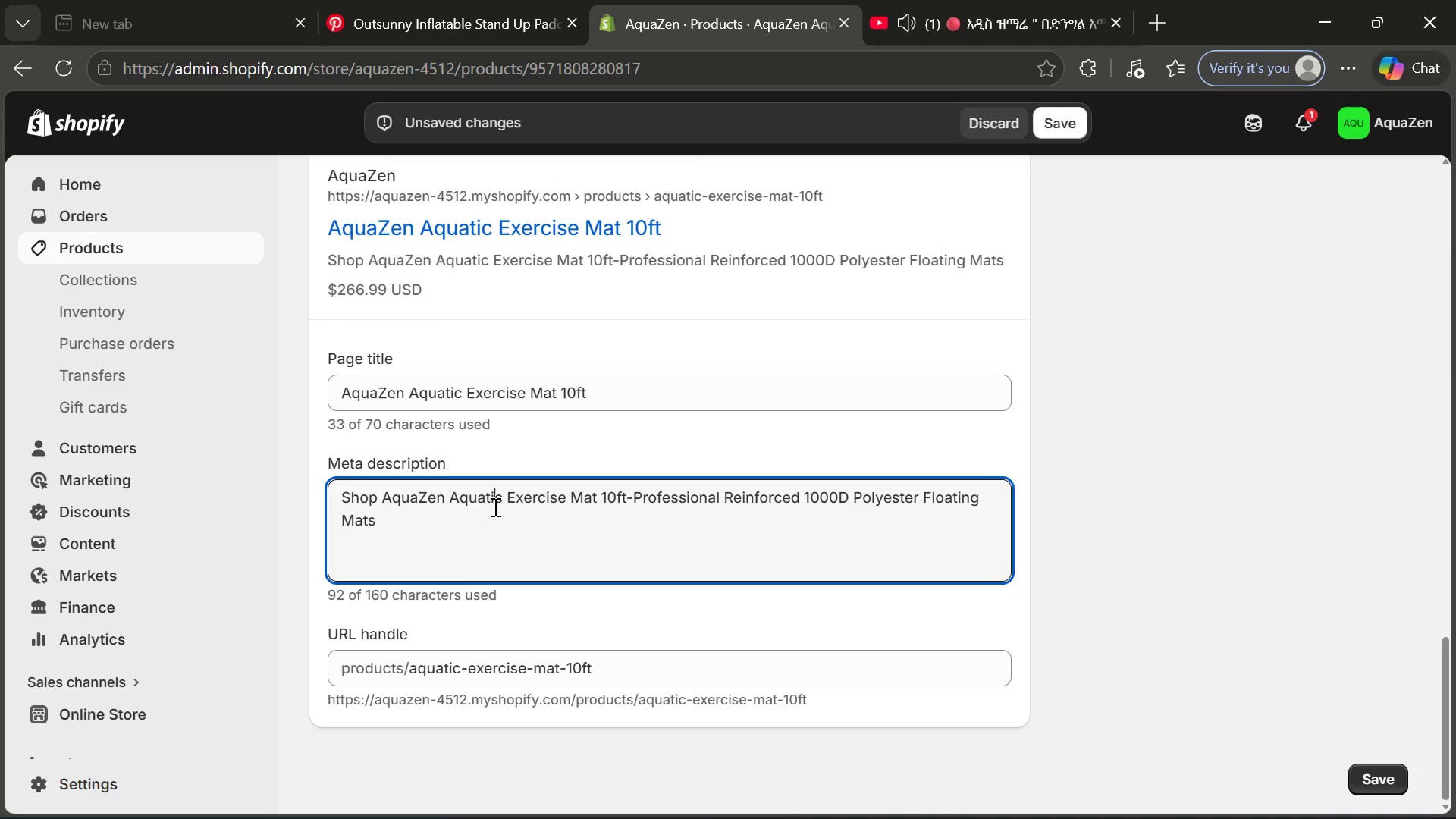 
key(Control+V)
 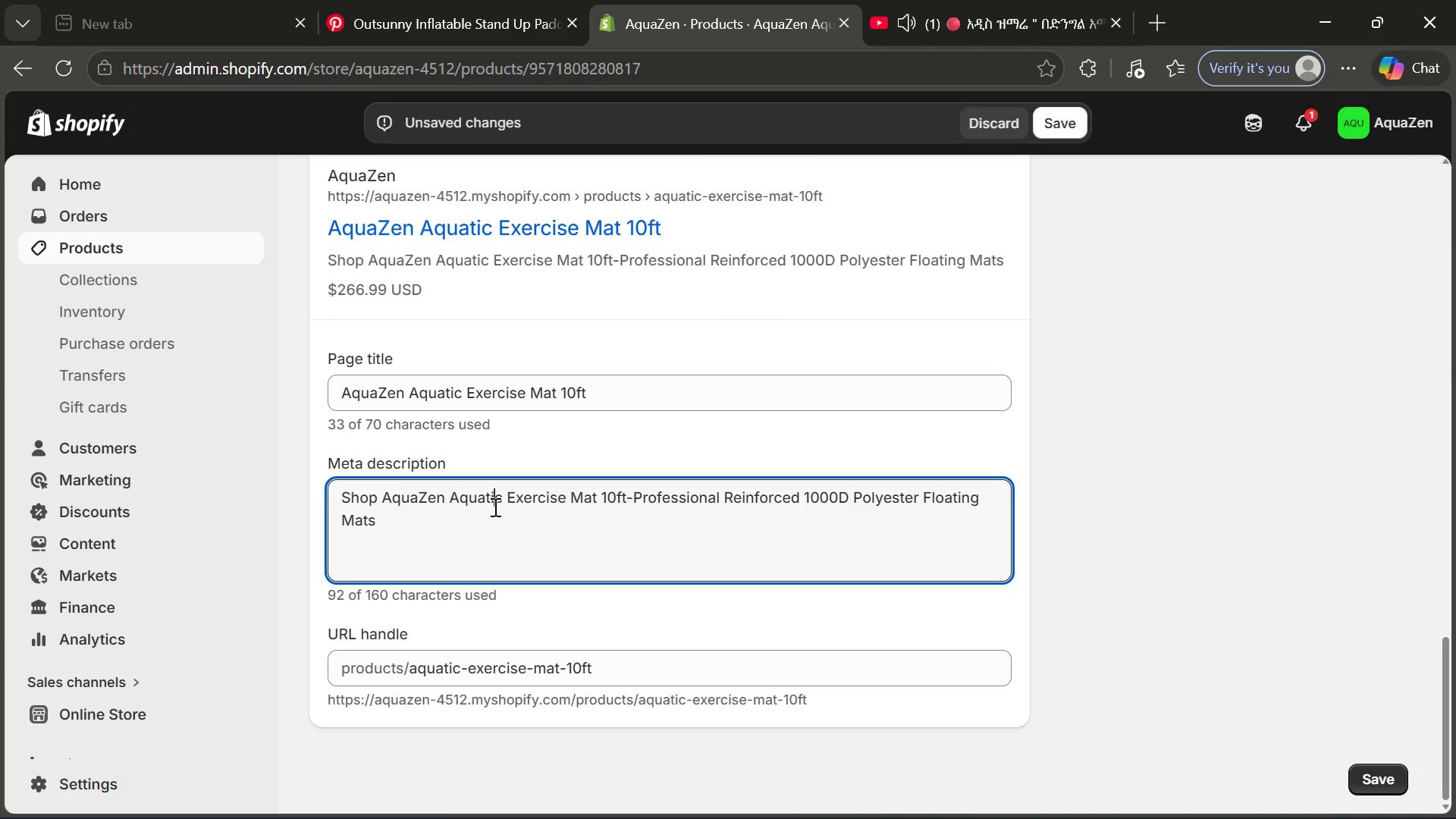 
left_click([494, 507])
 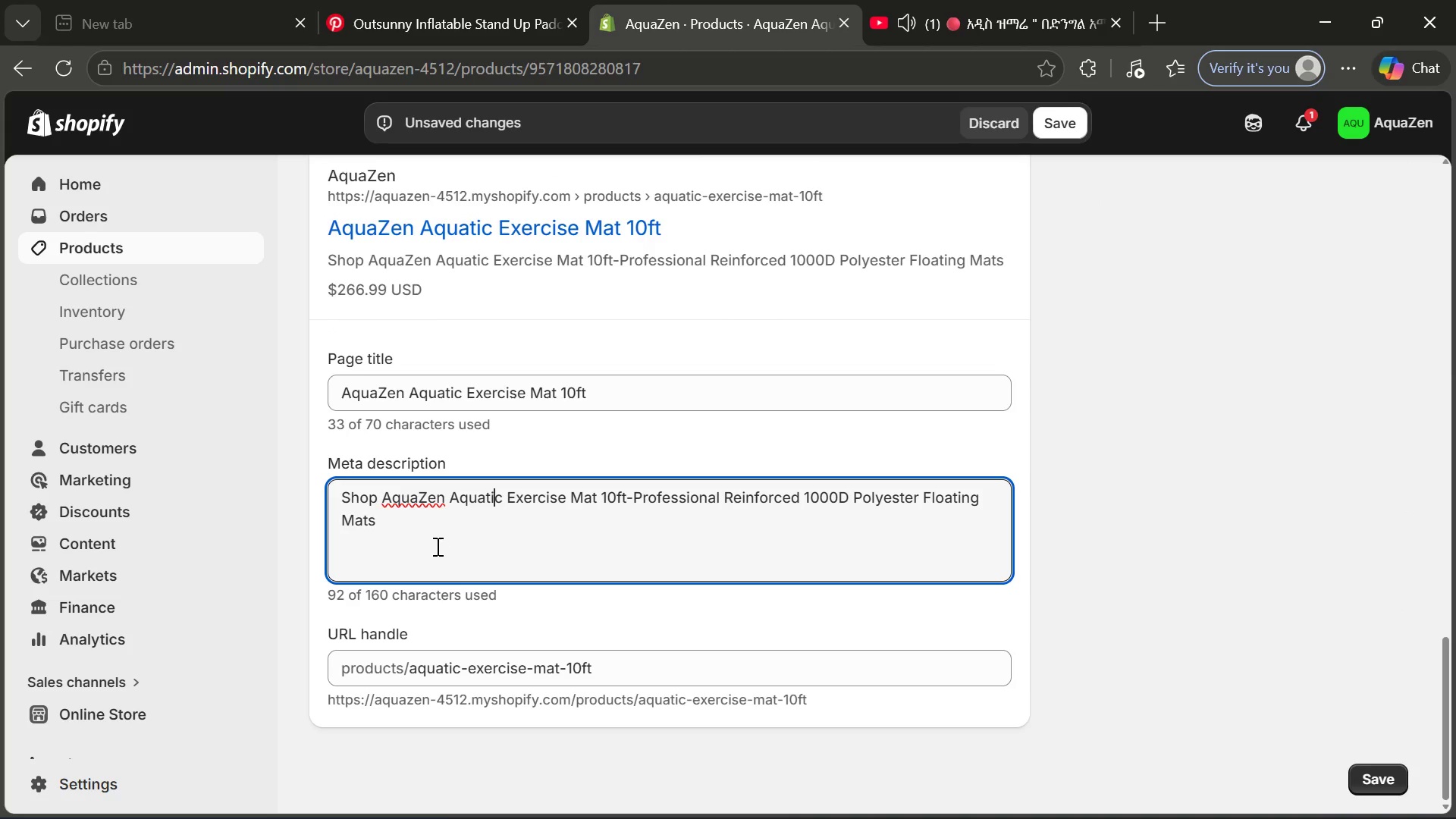 
left_click_drag(start_coordinate=[427, 530], to_coordinate=[924, 496])
 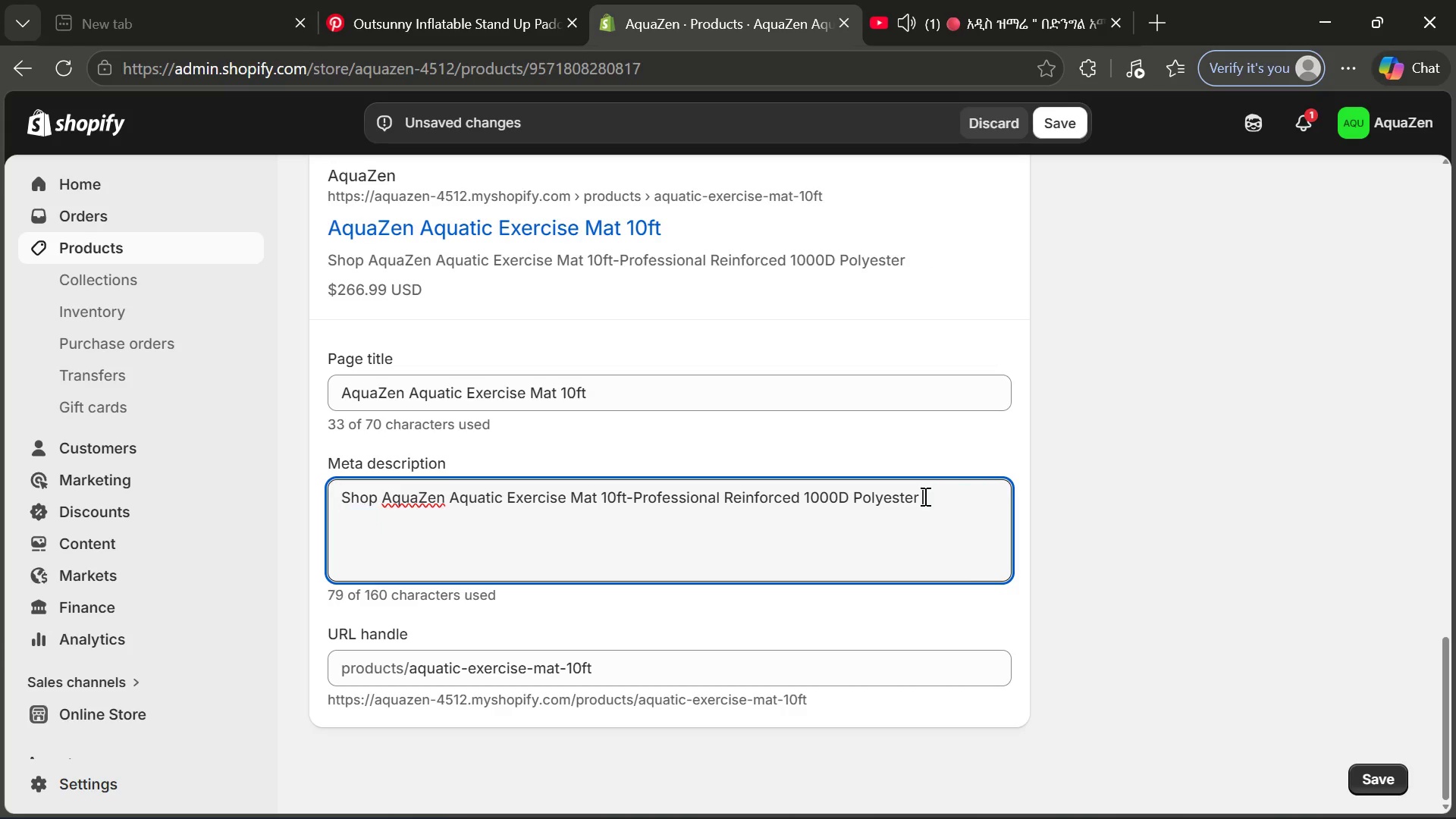 
key(Backspace)
type(bi)
key(Backspace)
type(uild )
 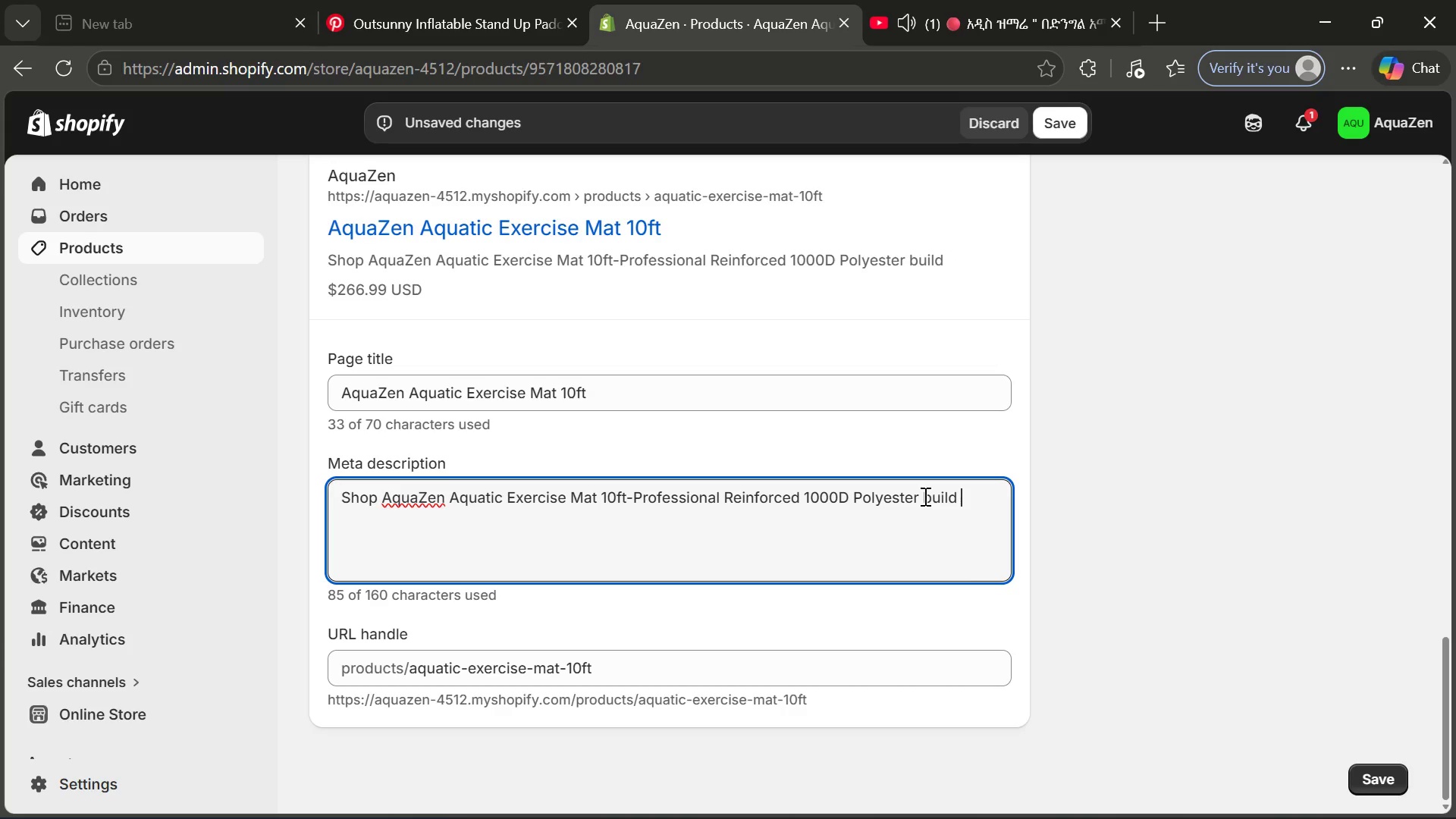 
type( f)
key(Backspace)
key(Backspace)
type(for )
 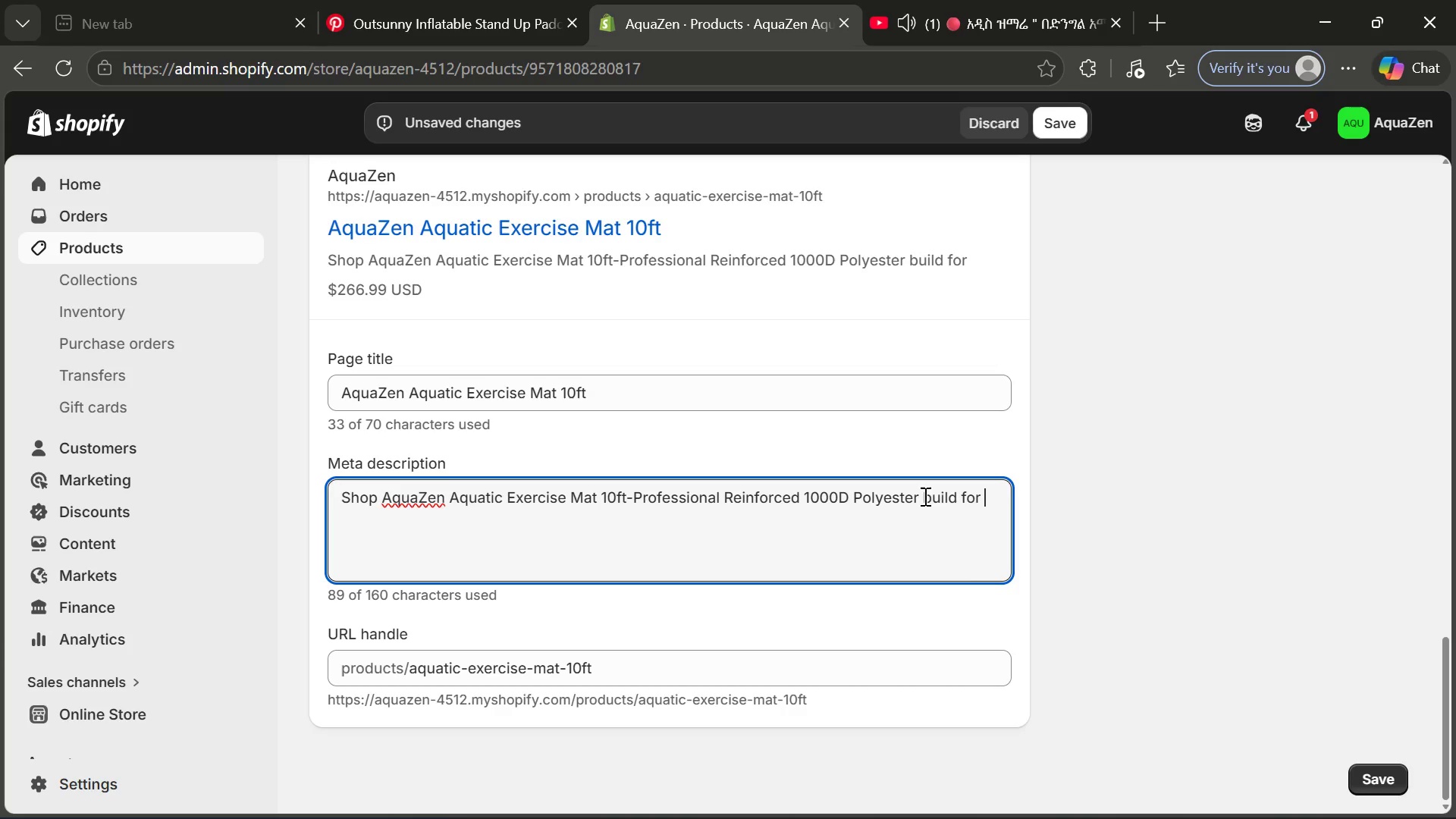 
type(luxury pool yoga )
key(Backspace)
type(. Professional durabiliy)
key(Backspace)
type(ty. Order for you.)
 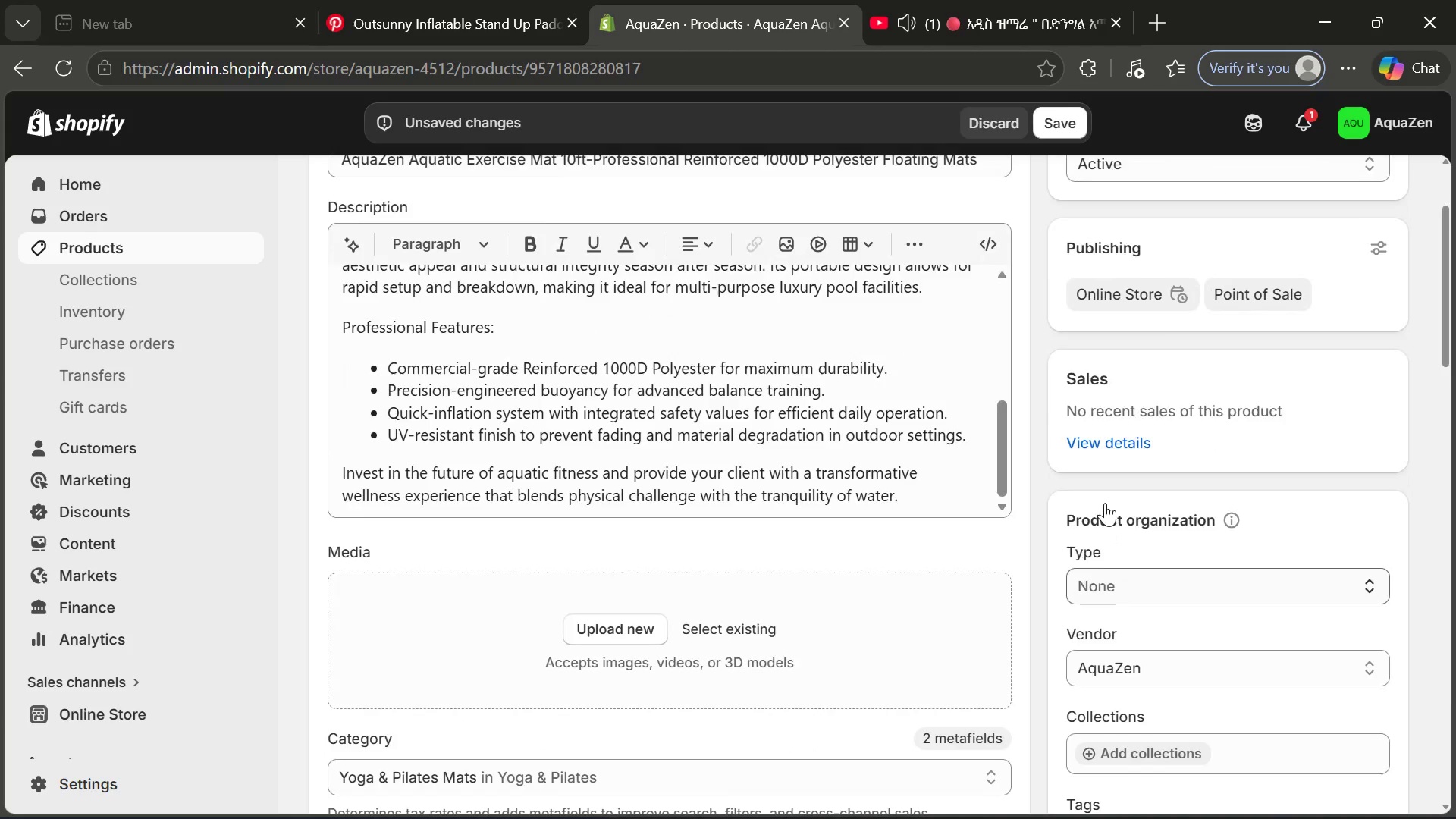 
wait(5.47)
 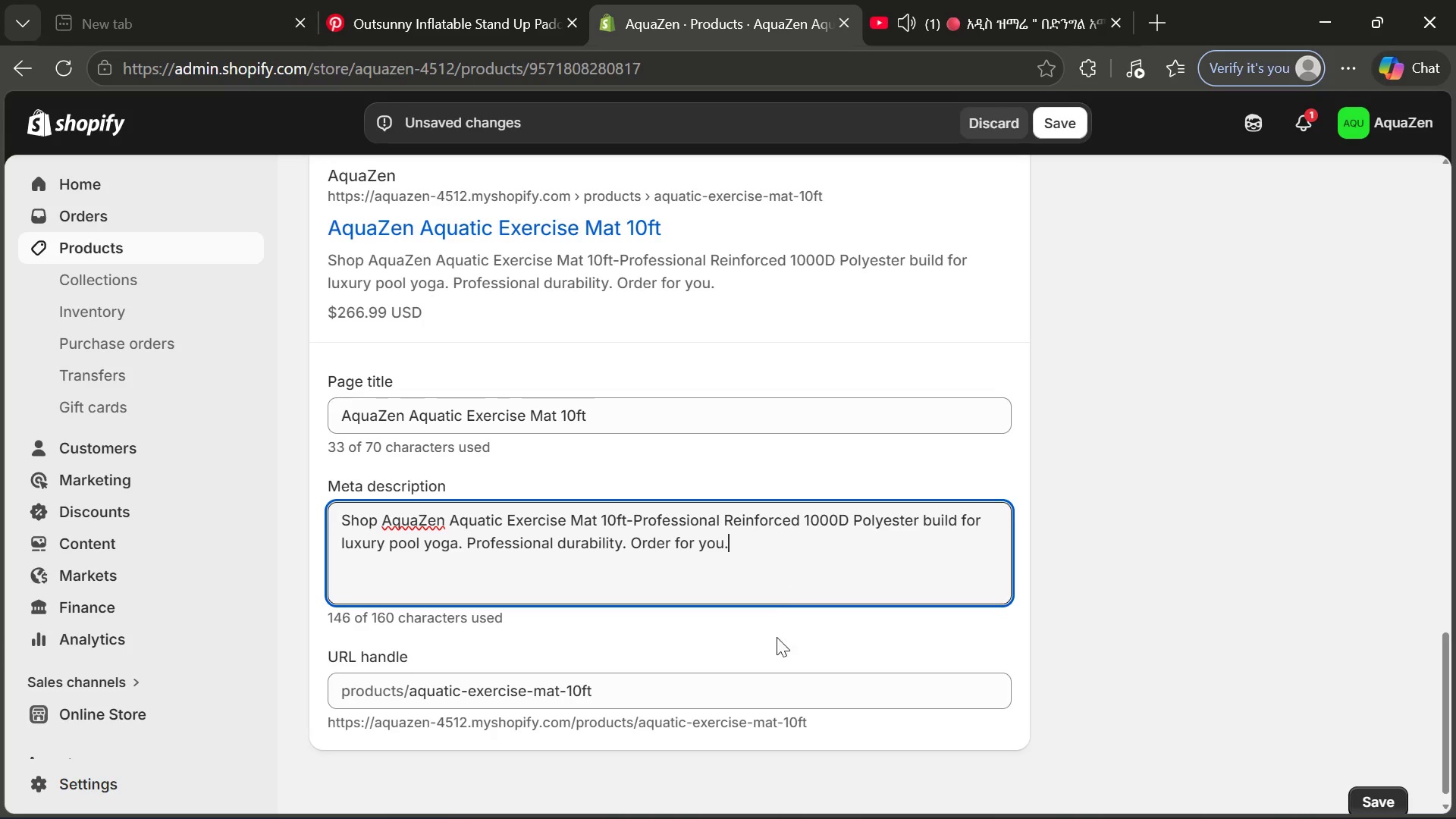 
left_click([1094, 508])
 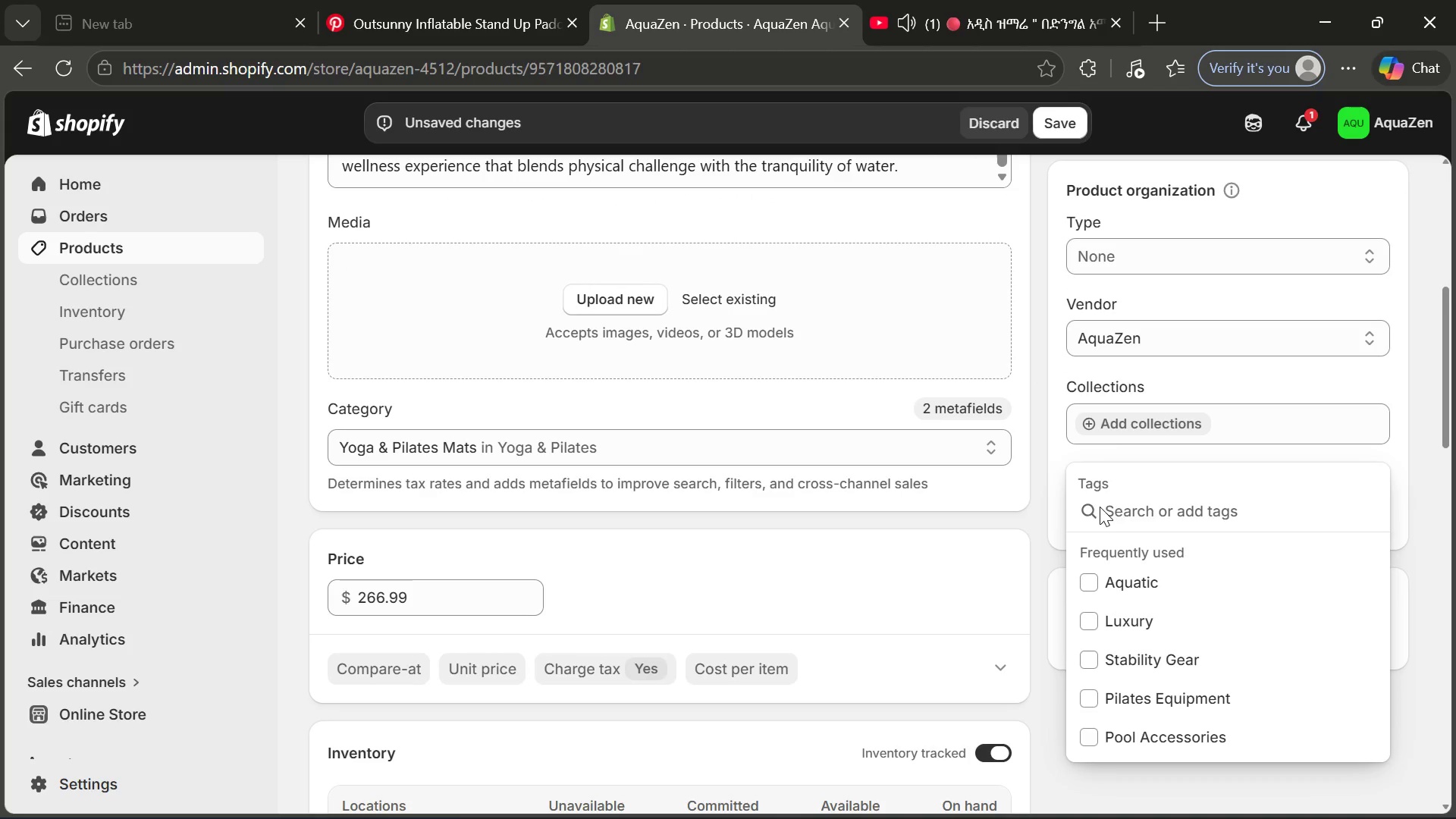 
left_click([1086, 581])
 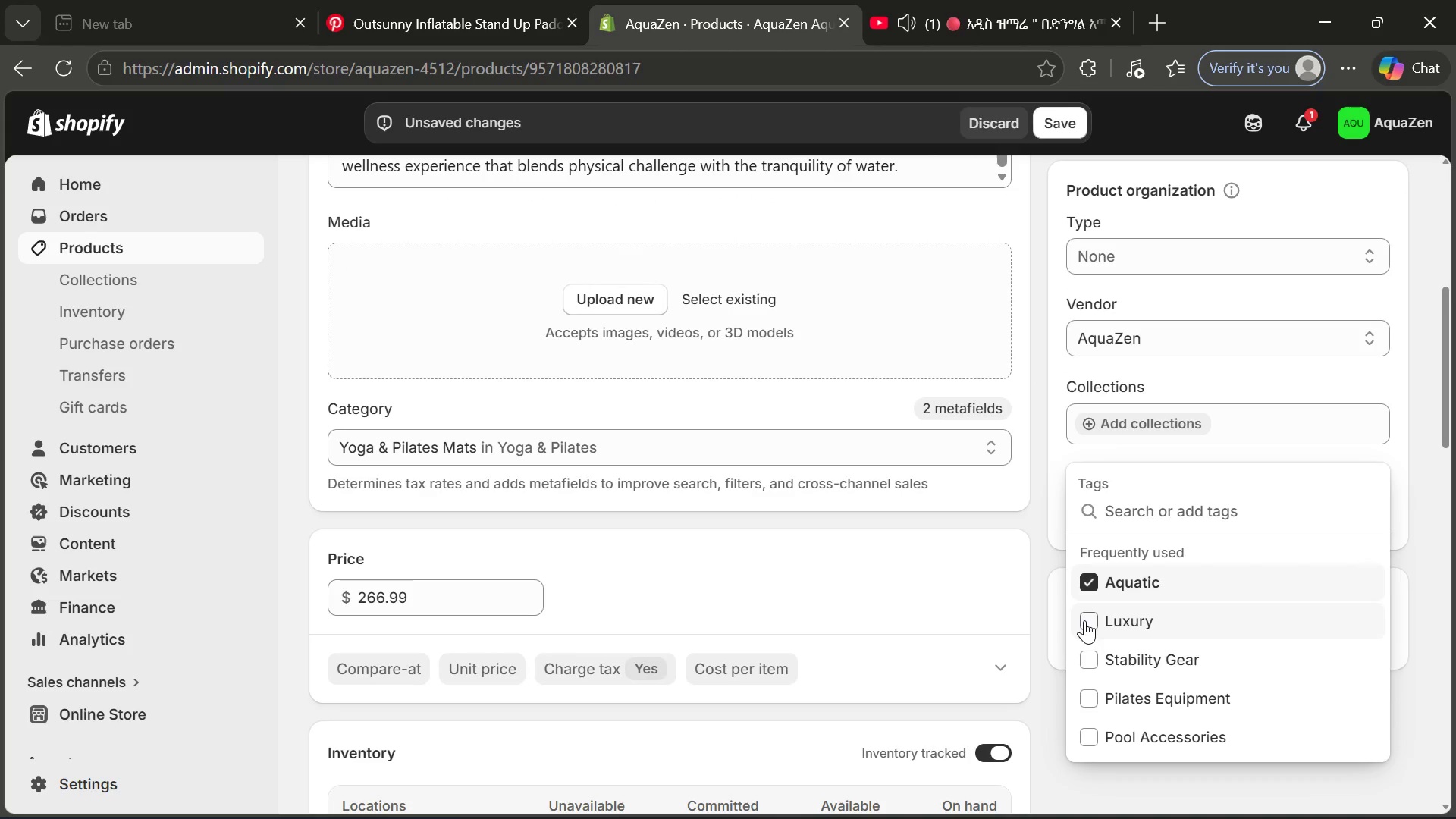 
left_click([1084, 620])
 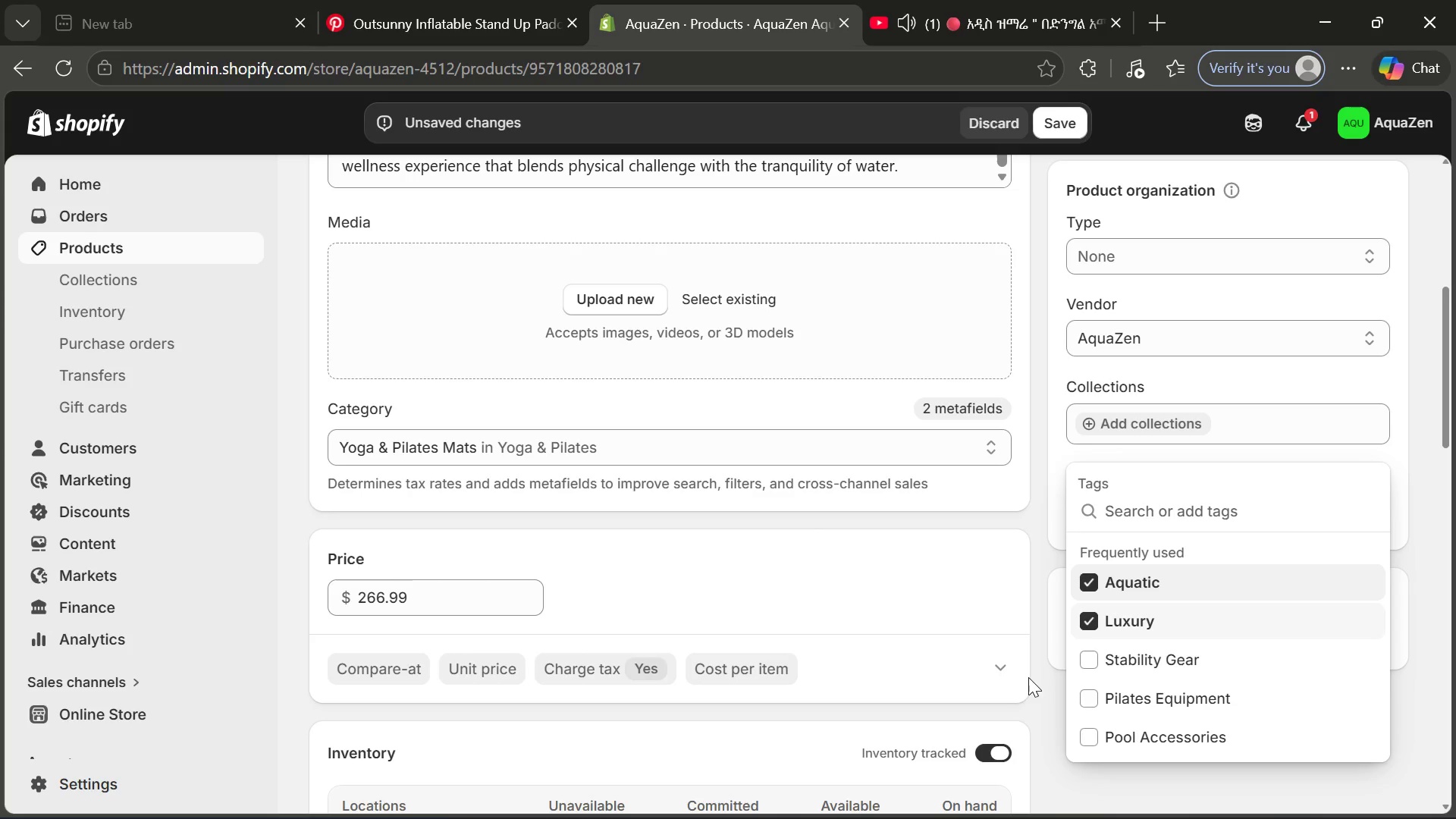 
left_click([1028, 680])
 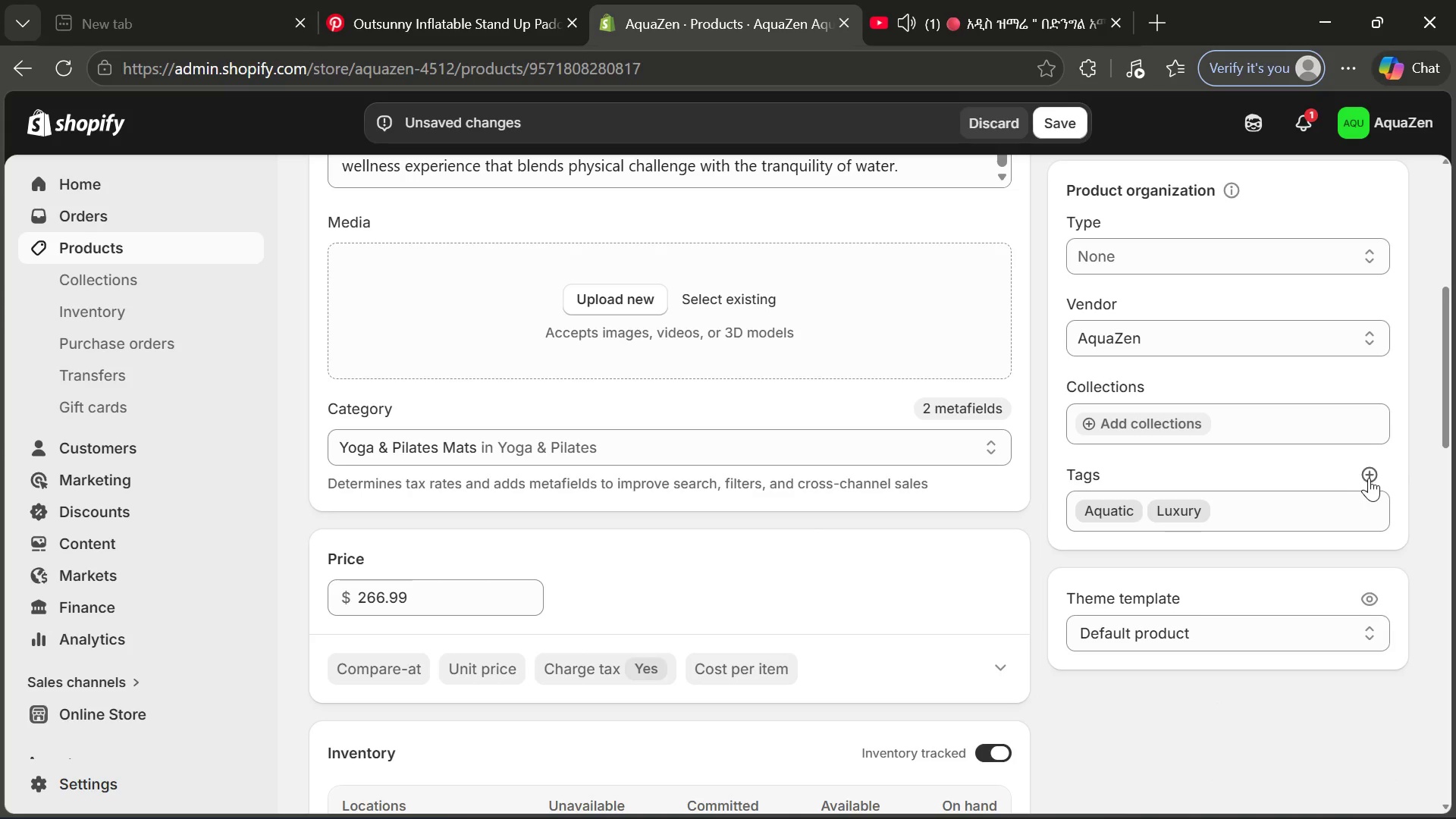 
left_click([1372, 478])
 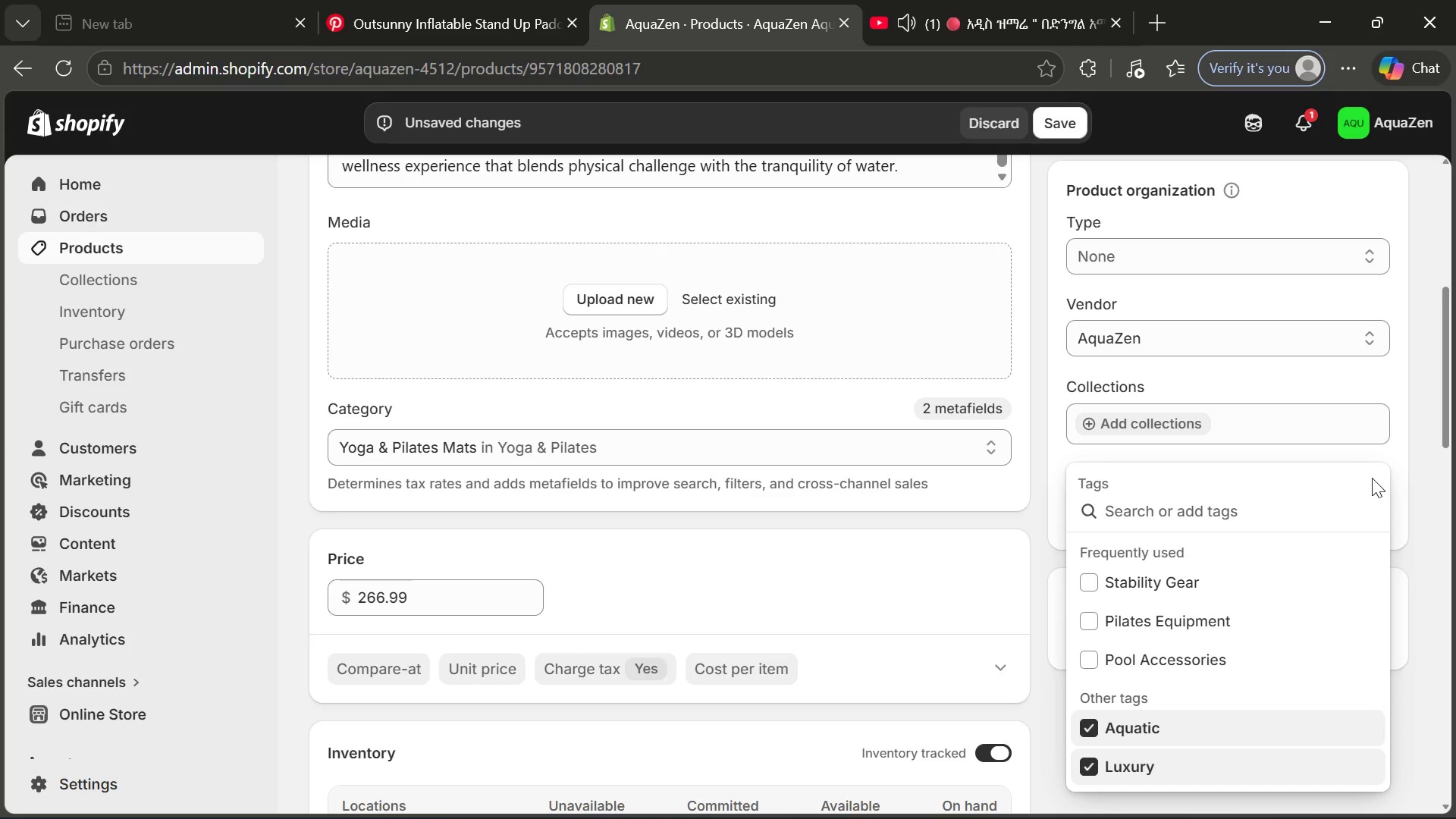 
type(Floating Mts)
 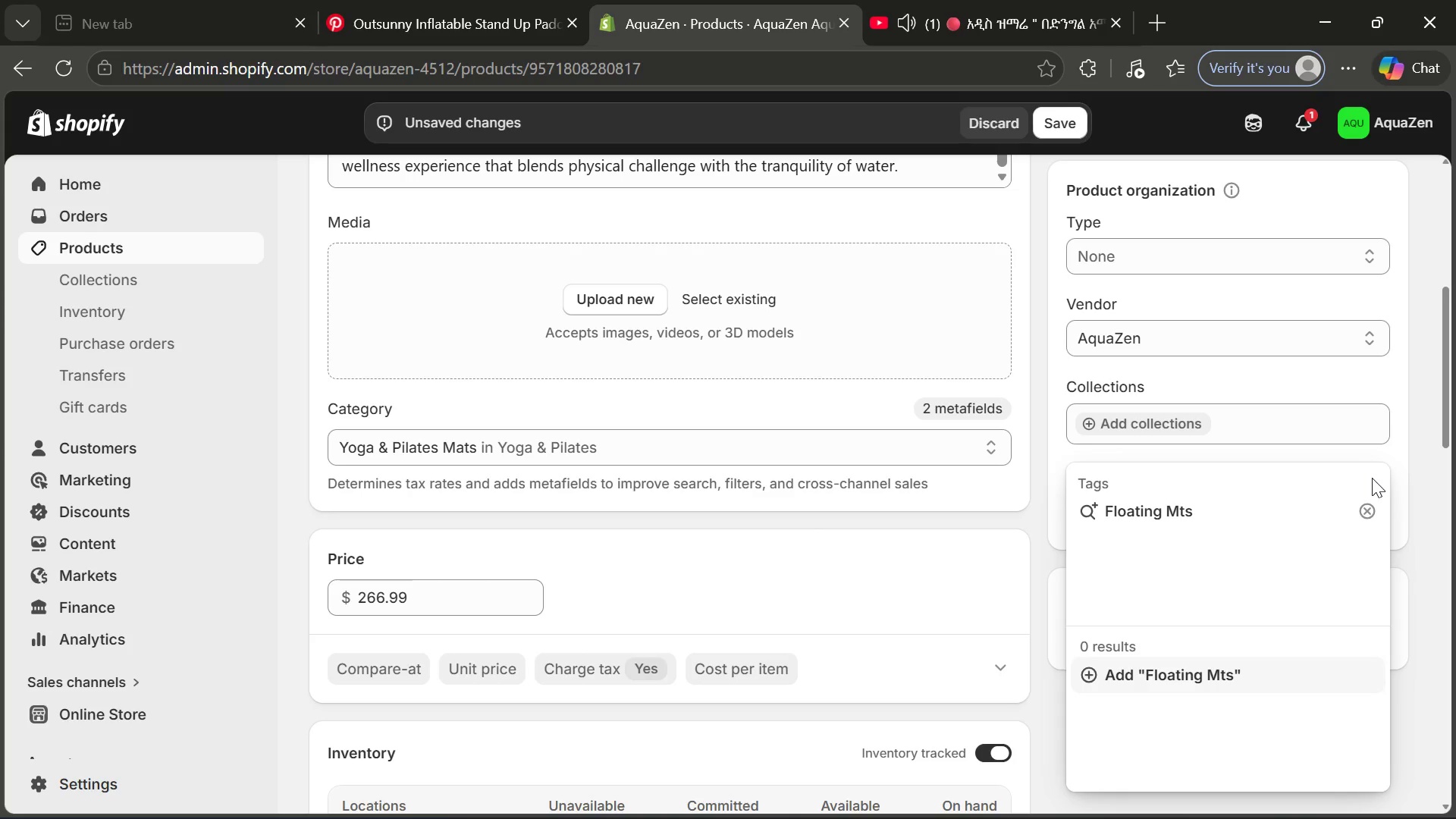 
left_click_drag(start_coordinate=[1372, 478], to_coordinate=[1413, 494])
 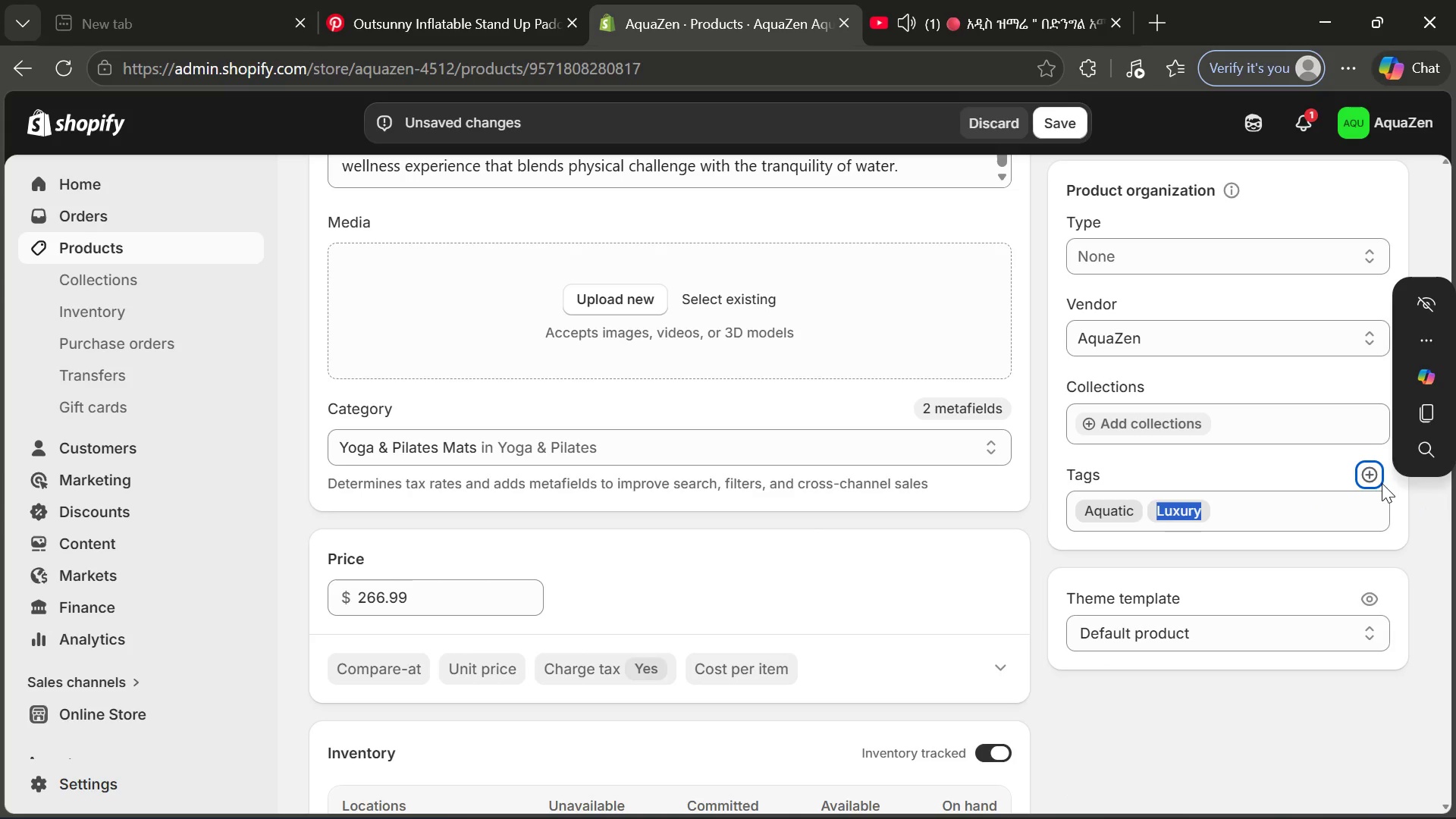 
left_click([1374, 477])
 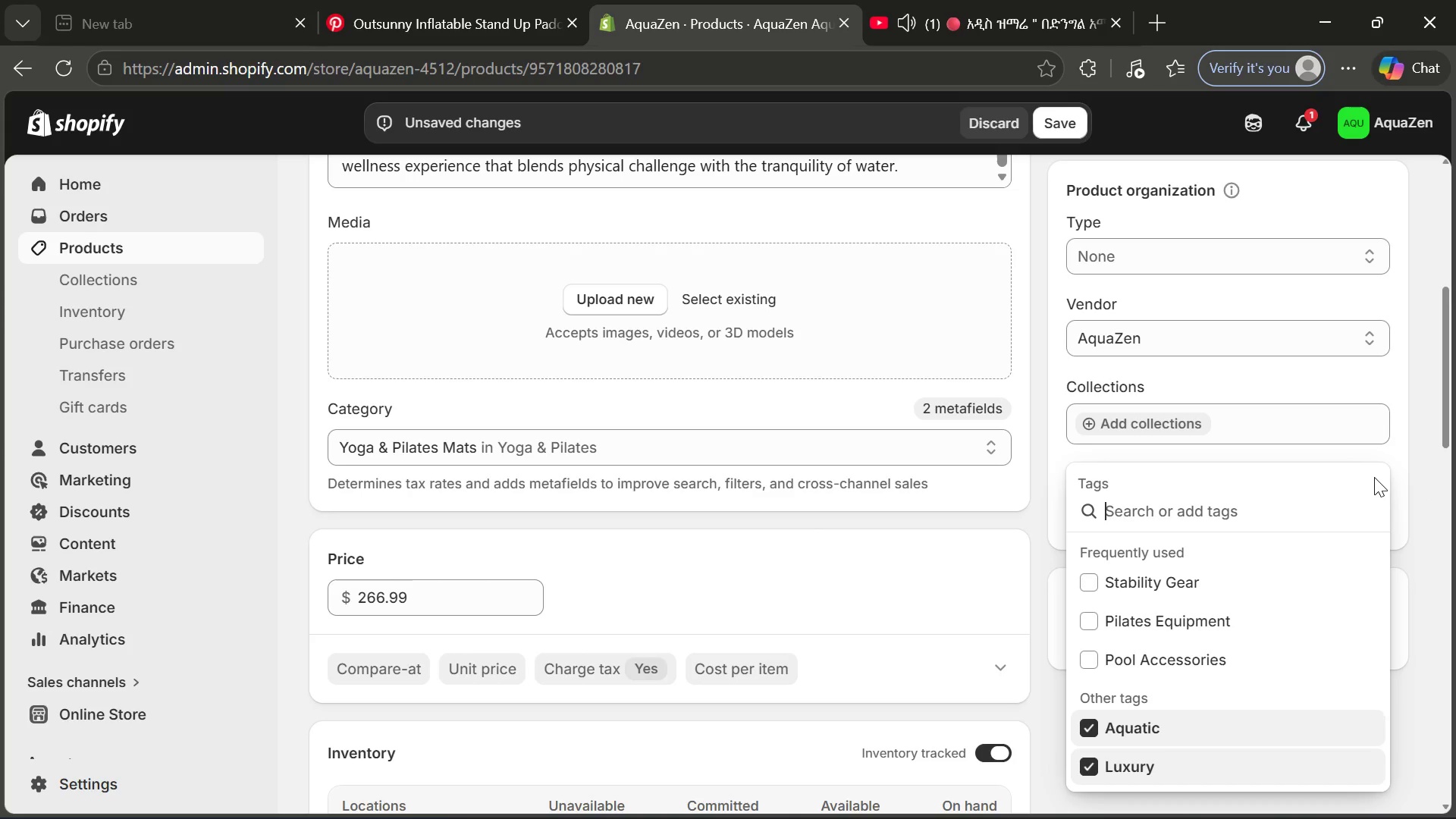 
type(Floating Mats)
 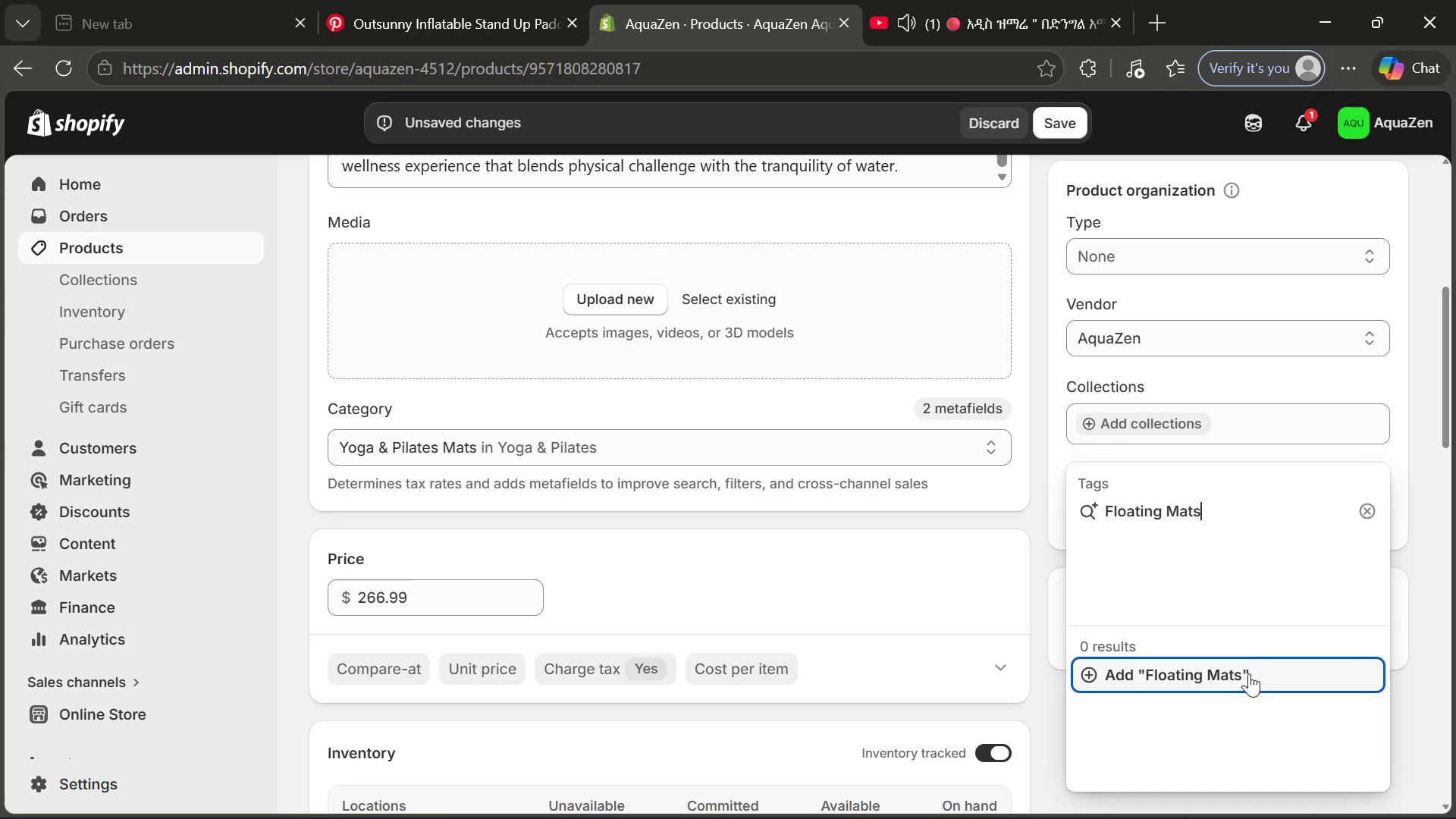 
left_click([1249, 677])
 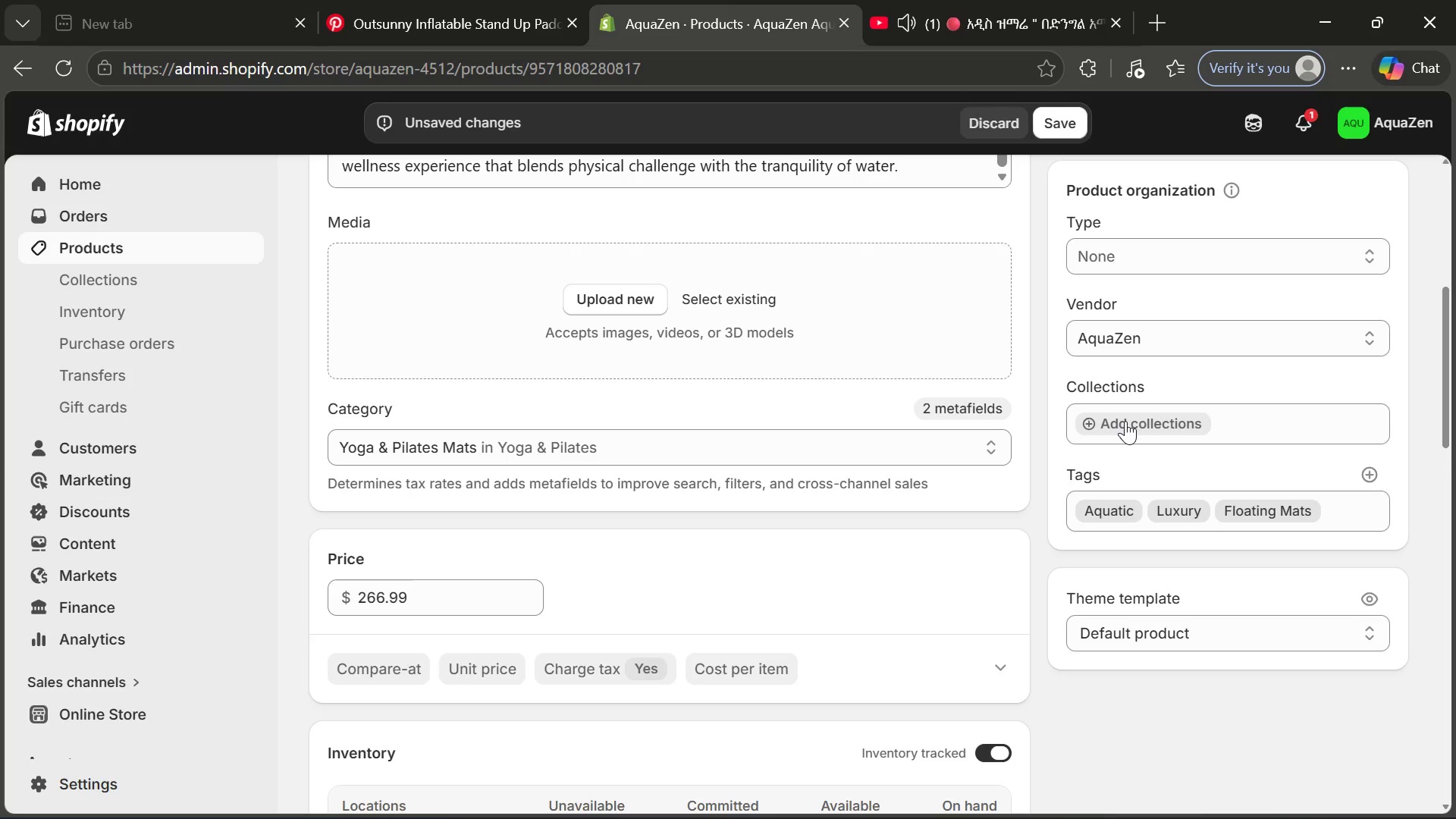 
wait(20.58)
 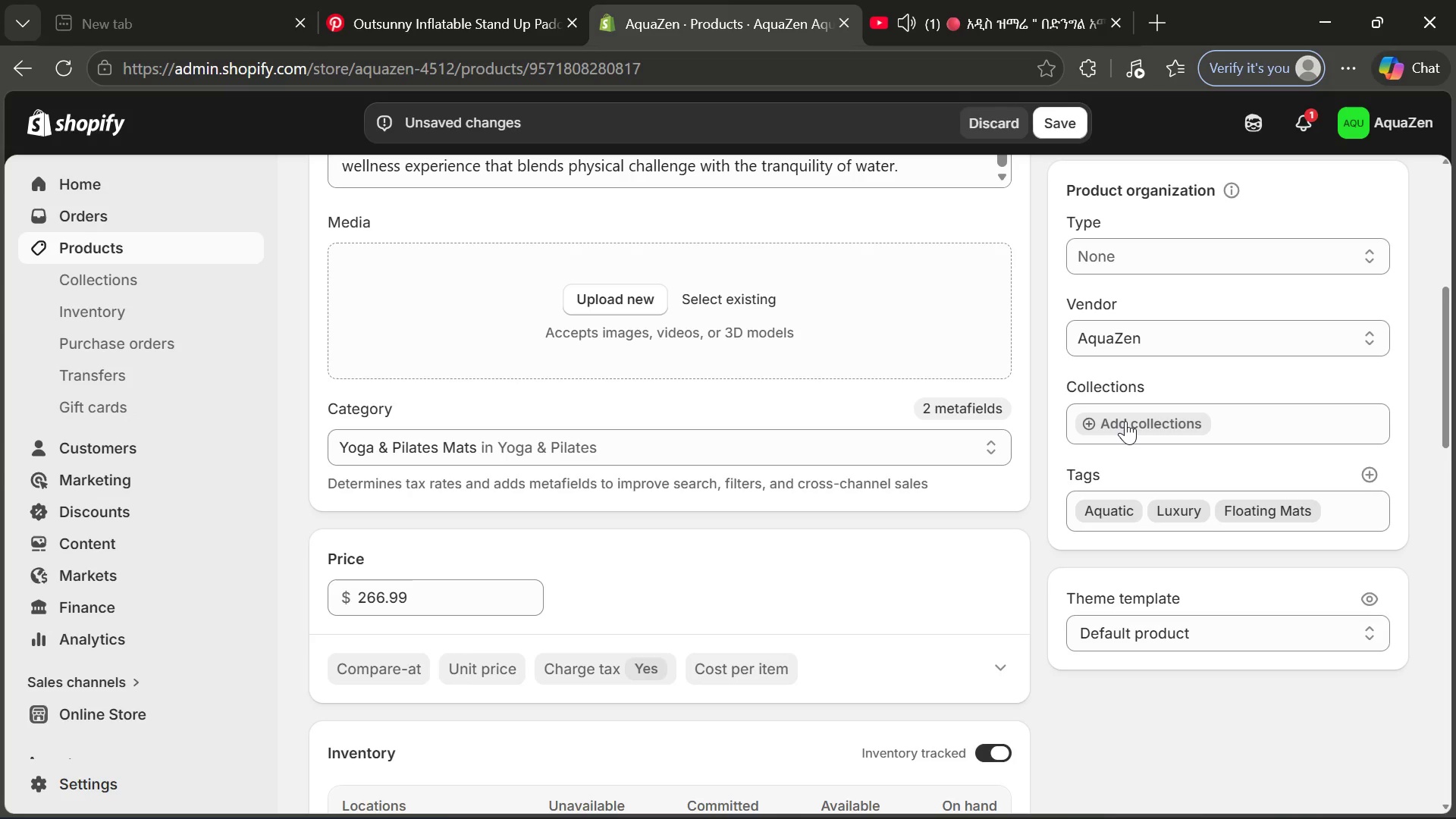 
left_click([1125, 421])
 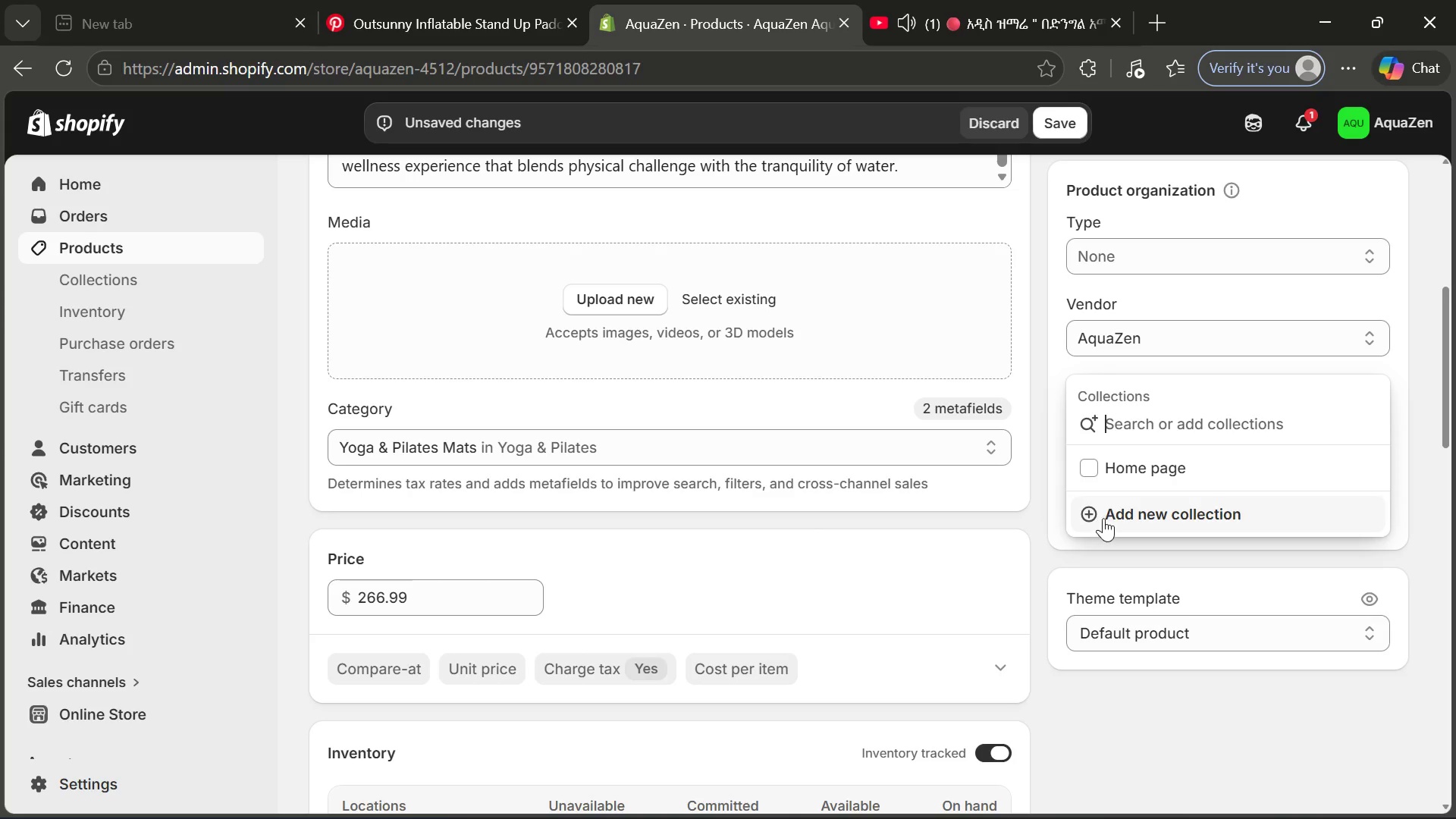 
left_click([1111, 510])
 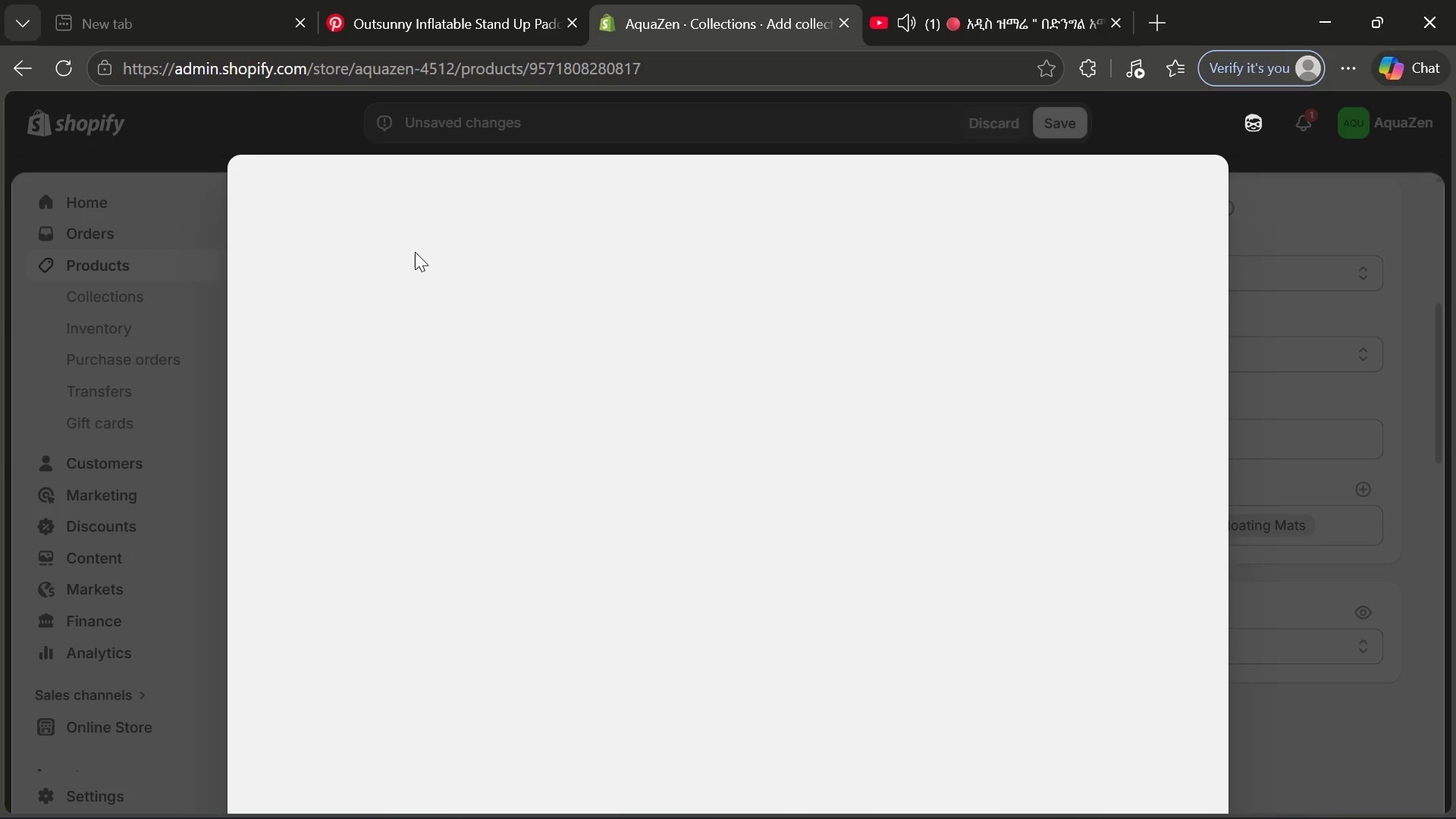 
wait(7.2)
 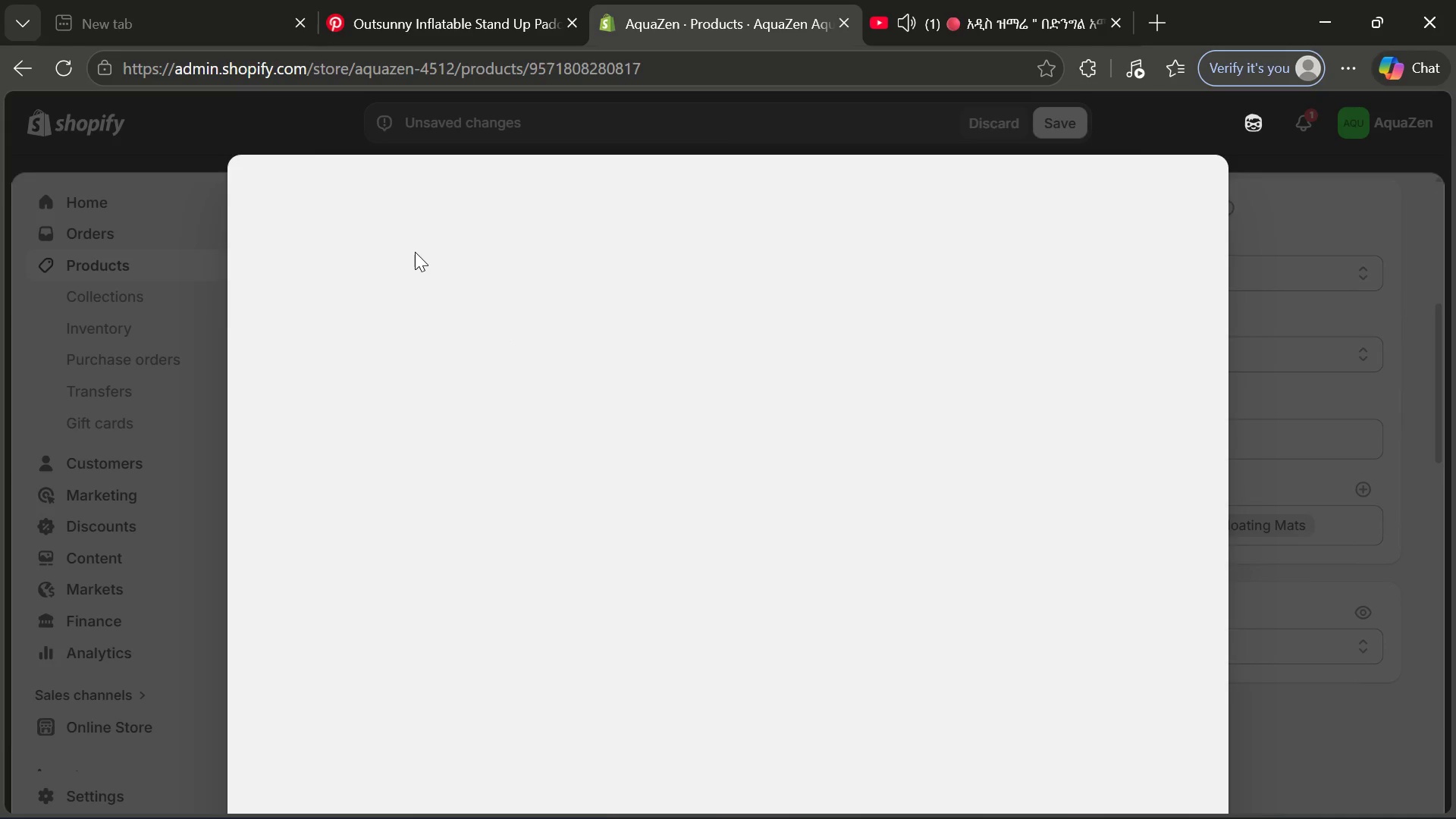 
left_click([453, 281])
 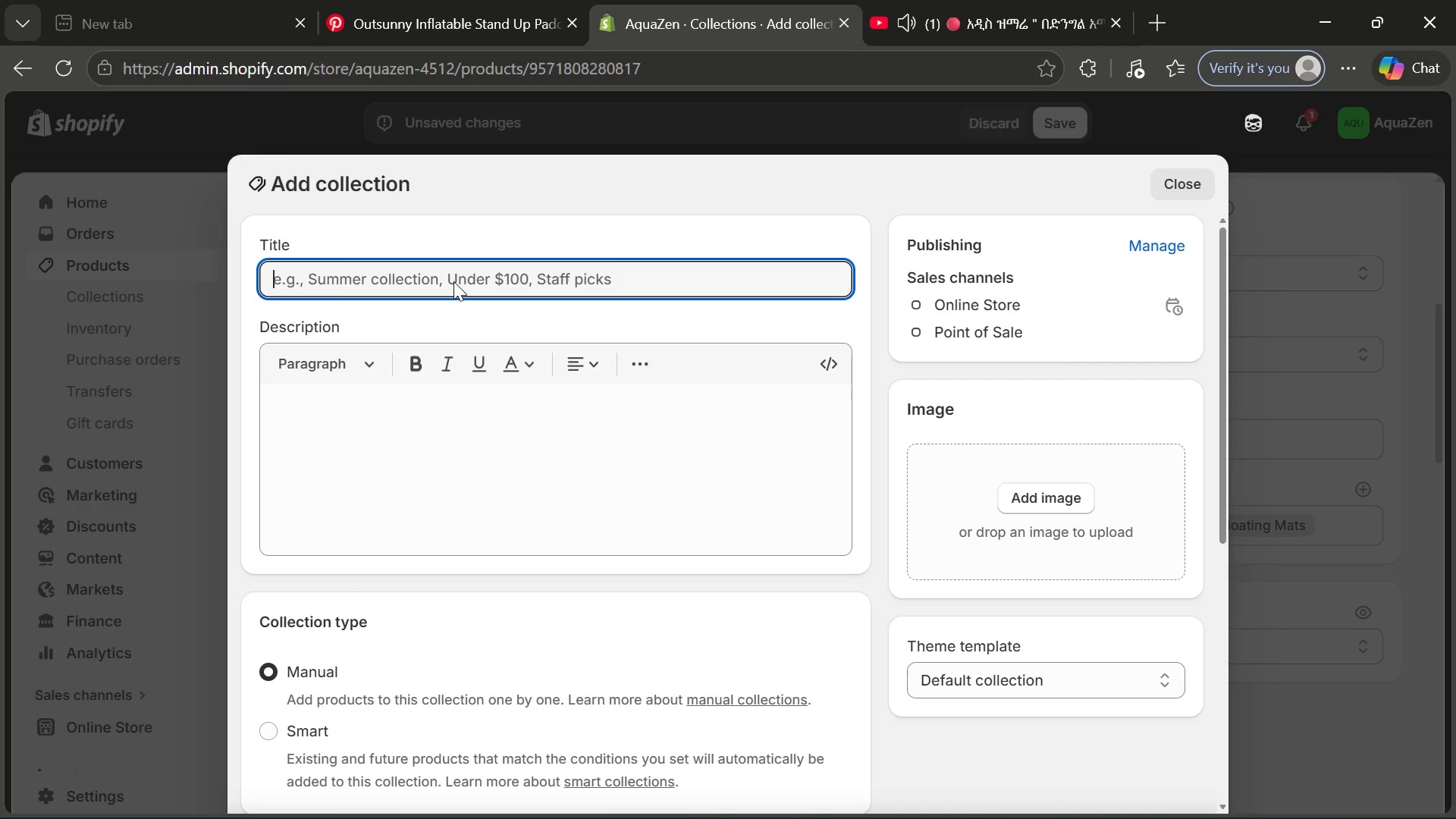 
type(Floating Mats)
 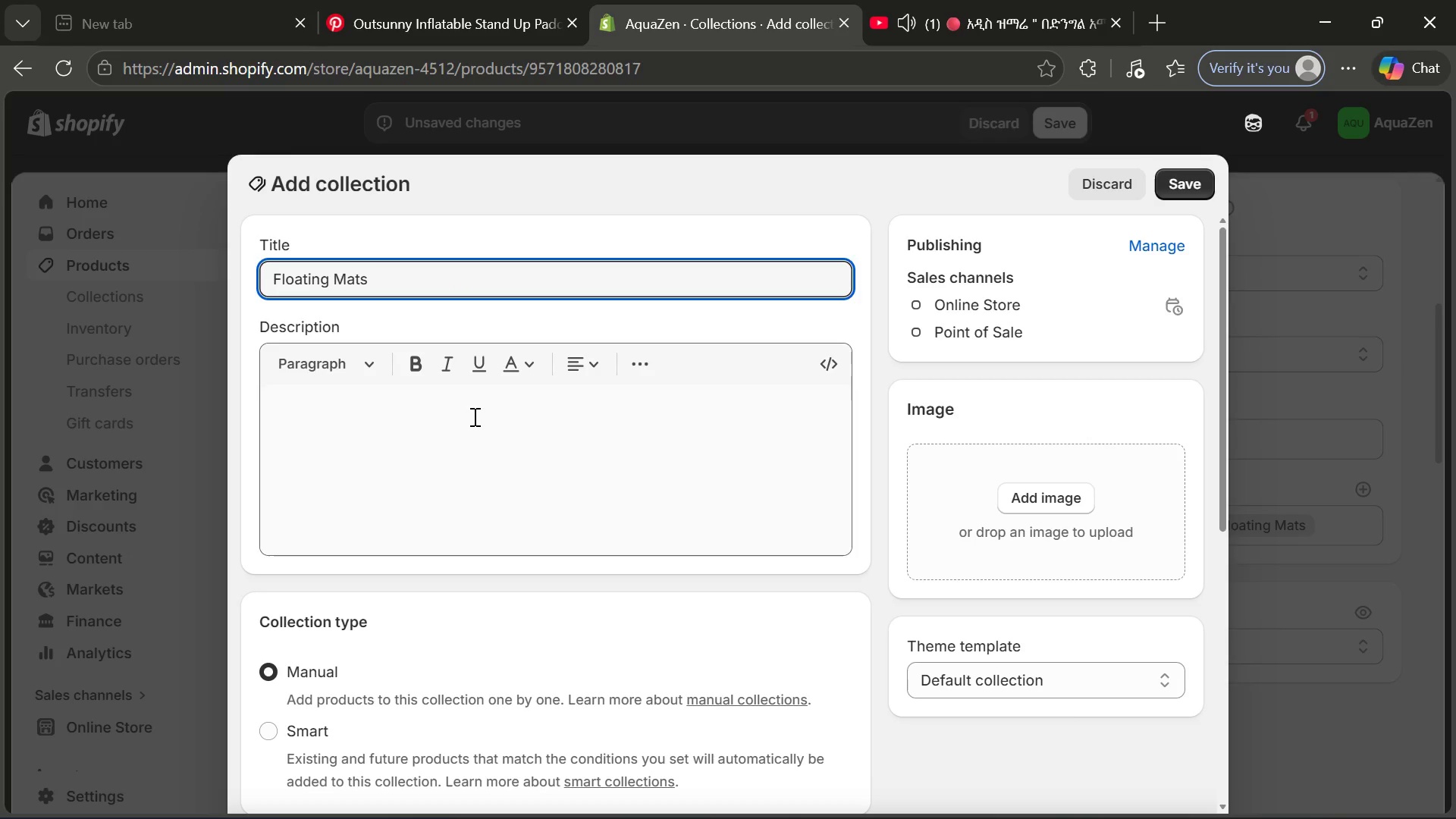 
left_click([473, 416])
 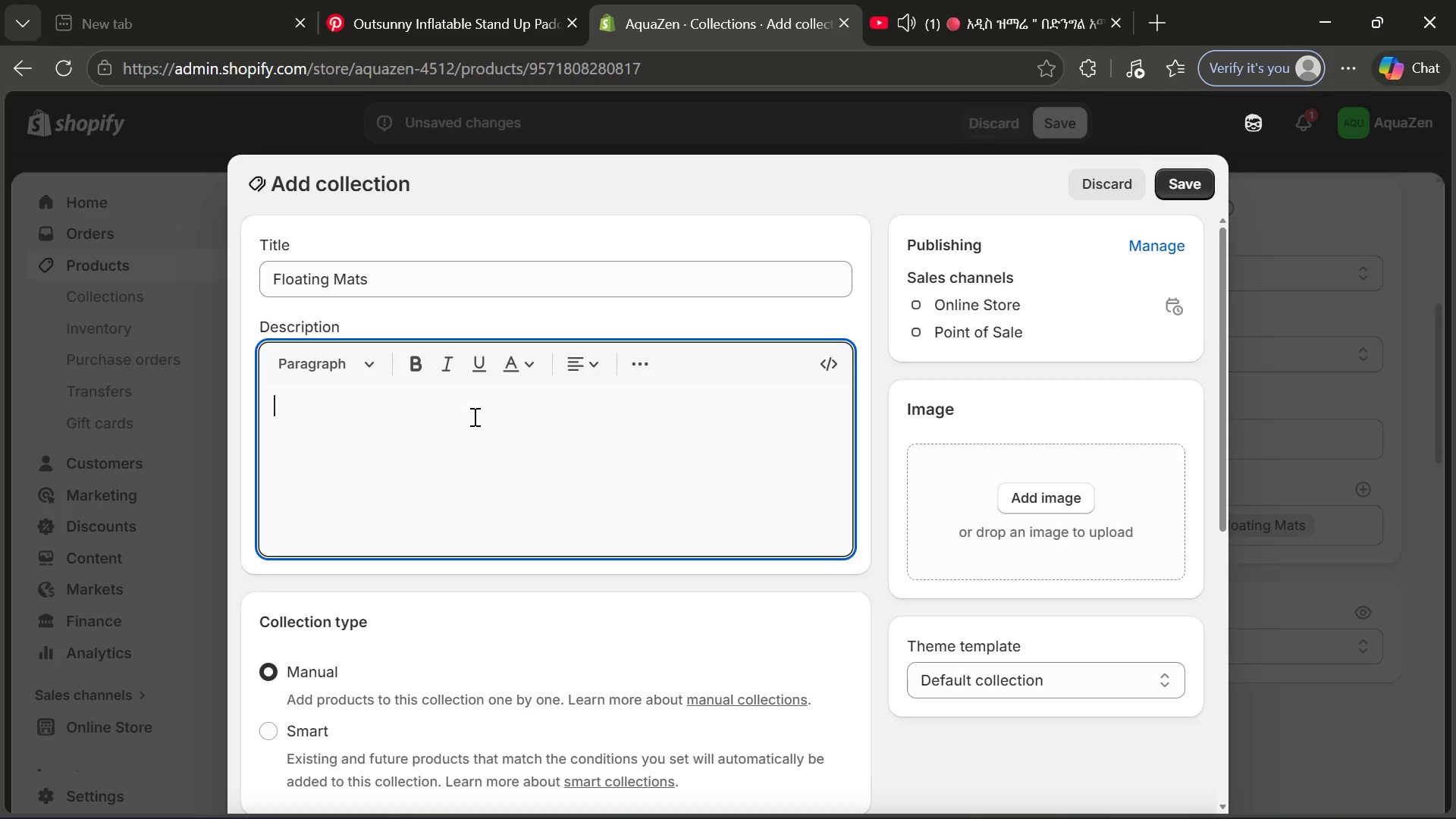 
type(Du)
key(Backspace)
type(ic)
key(Backspace)
type(scover AquaZeb)
key(Backspace)
type(n)
 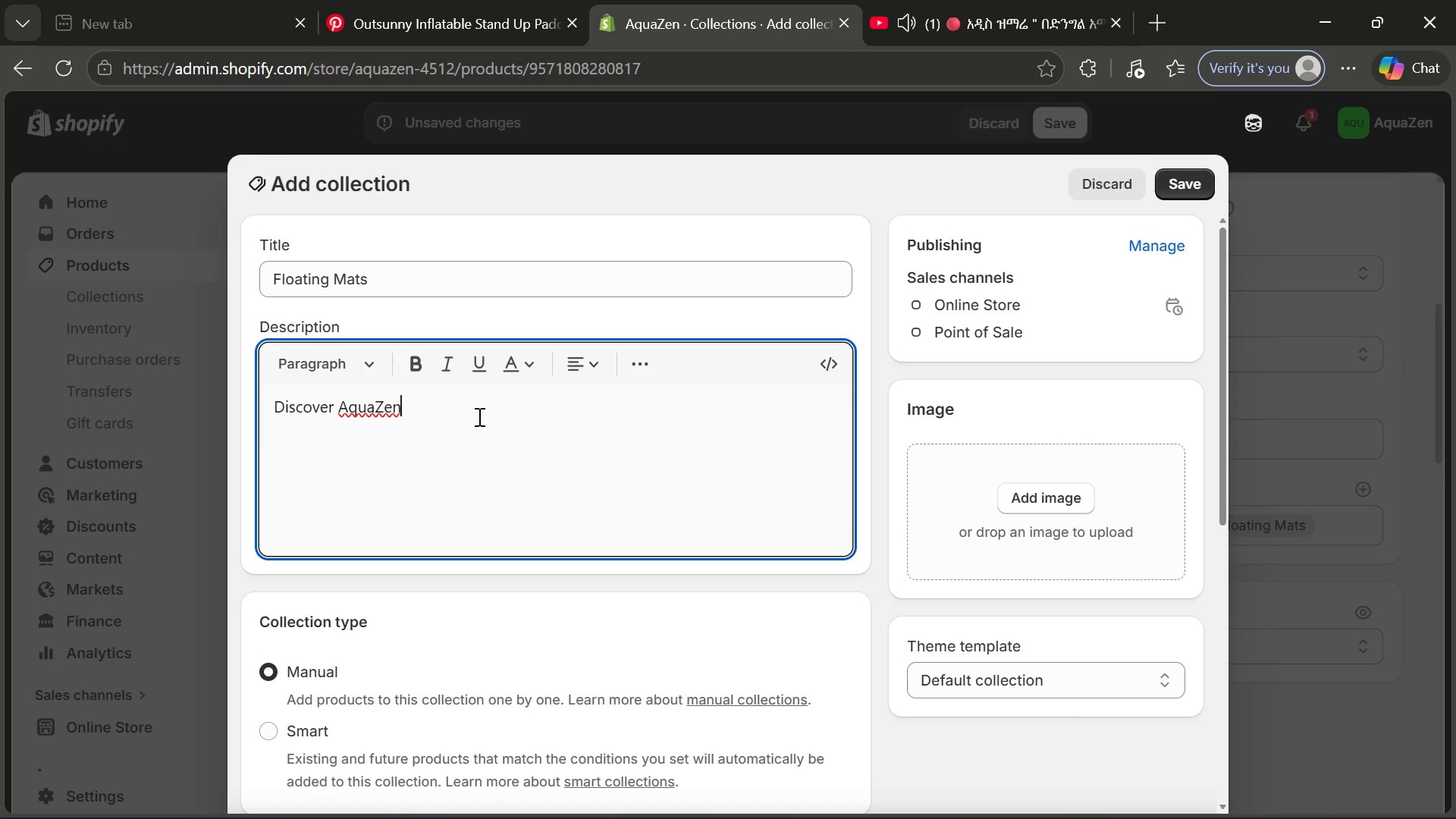 
type( Floating Mats designed for comfo)
key(Tab)
 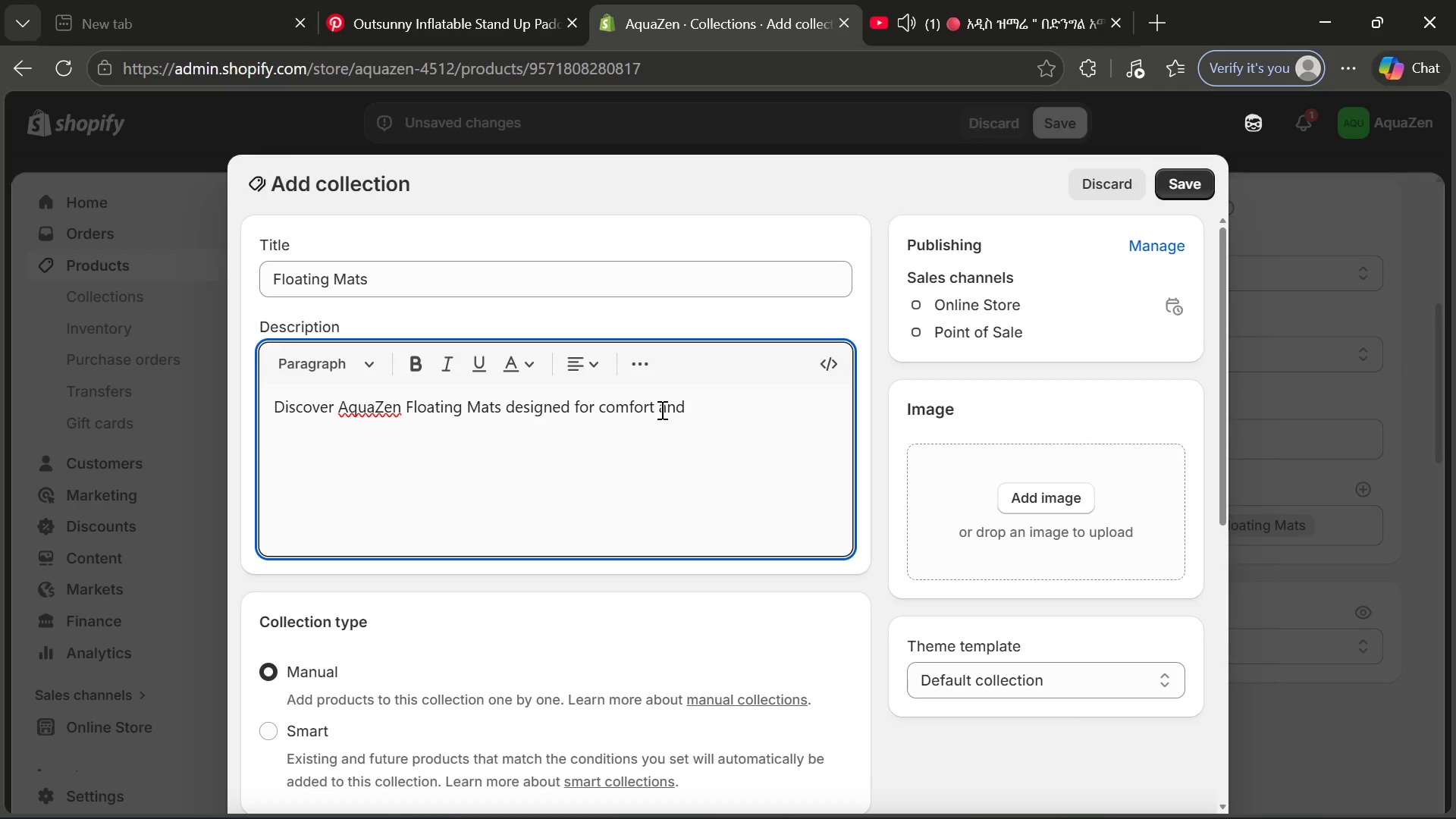 
left_click([659, 410])
 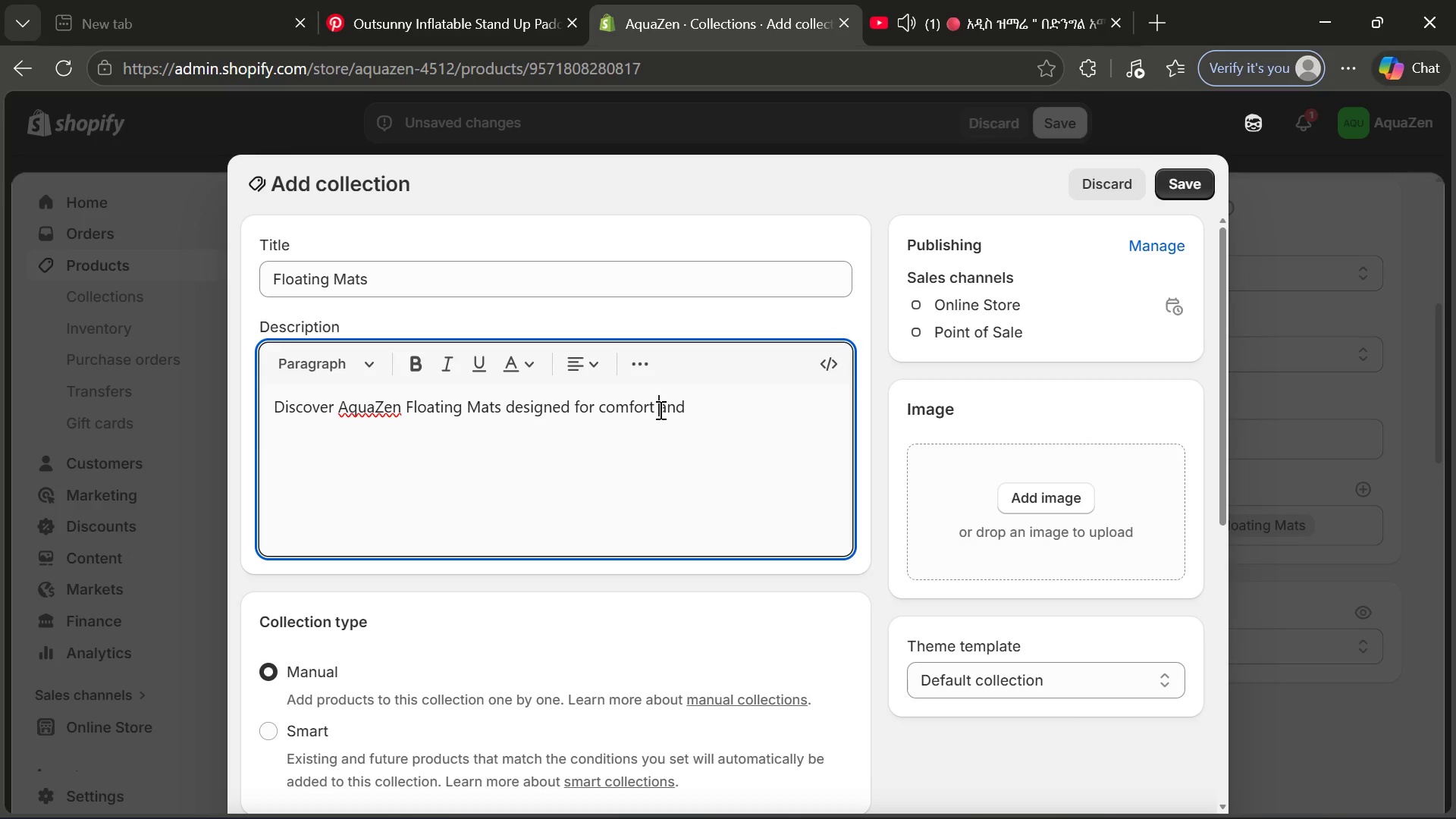 
key(ArrowLeft)
 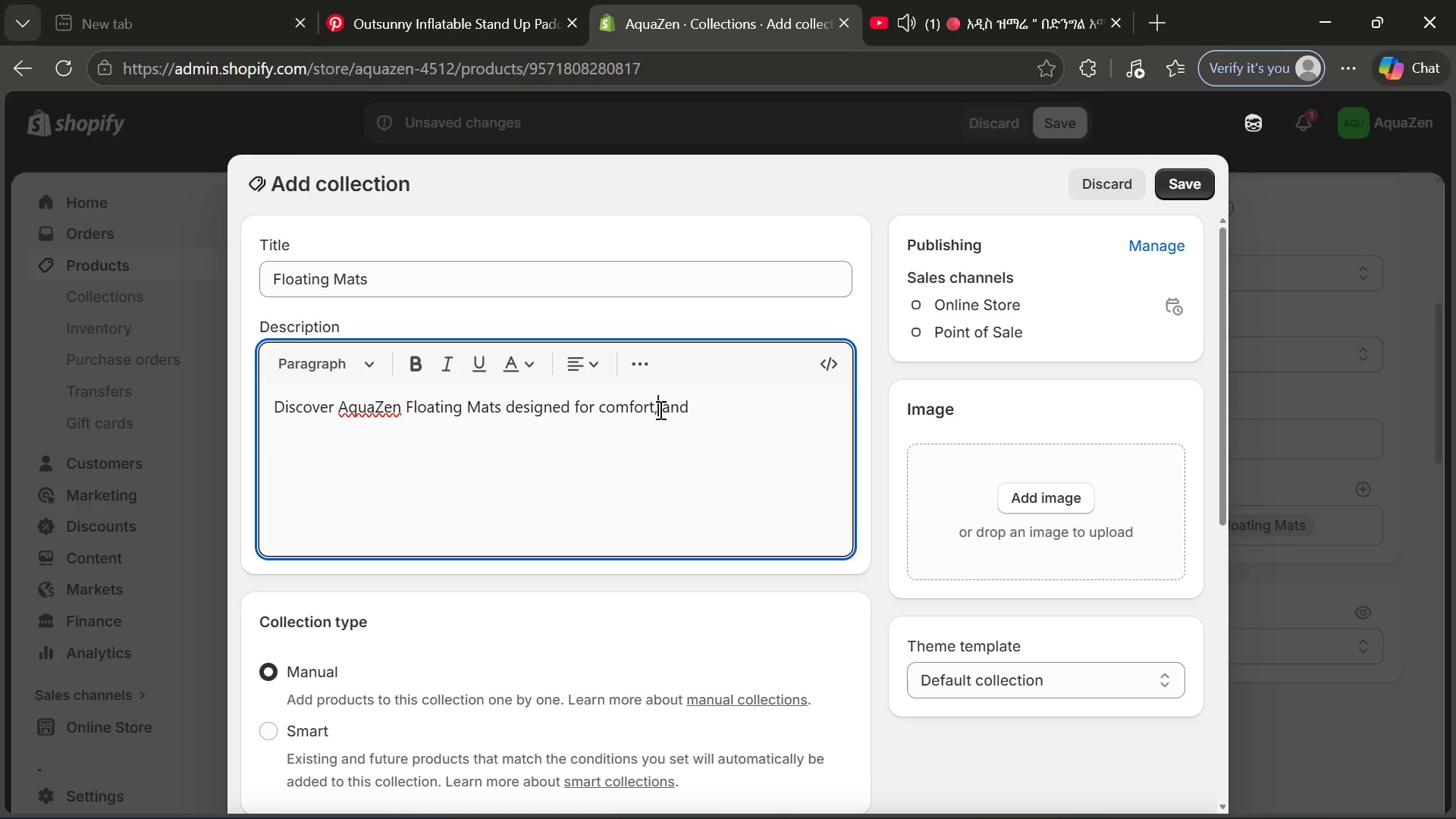 
type(, balance,)
 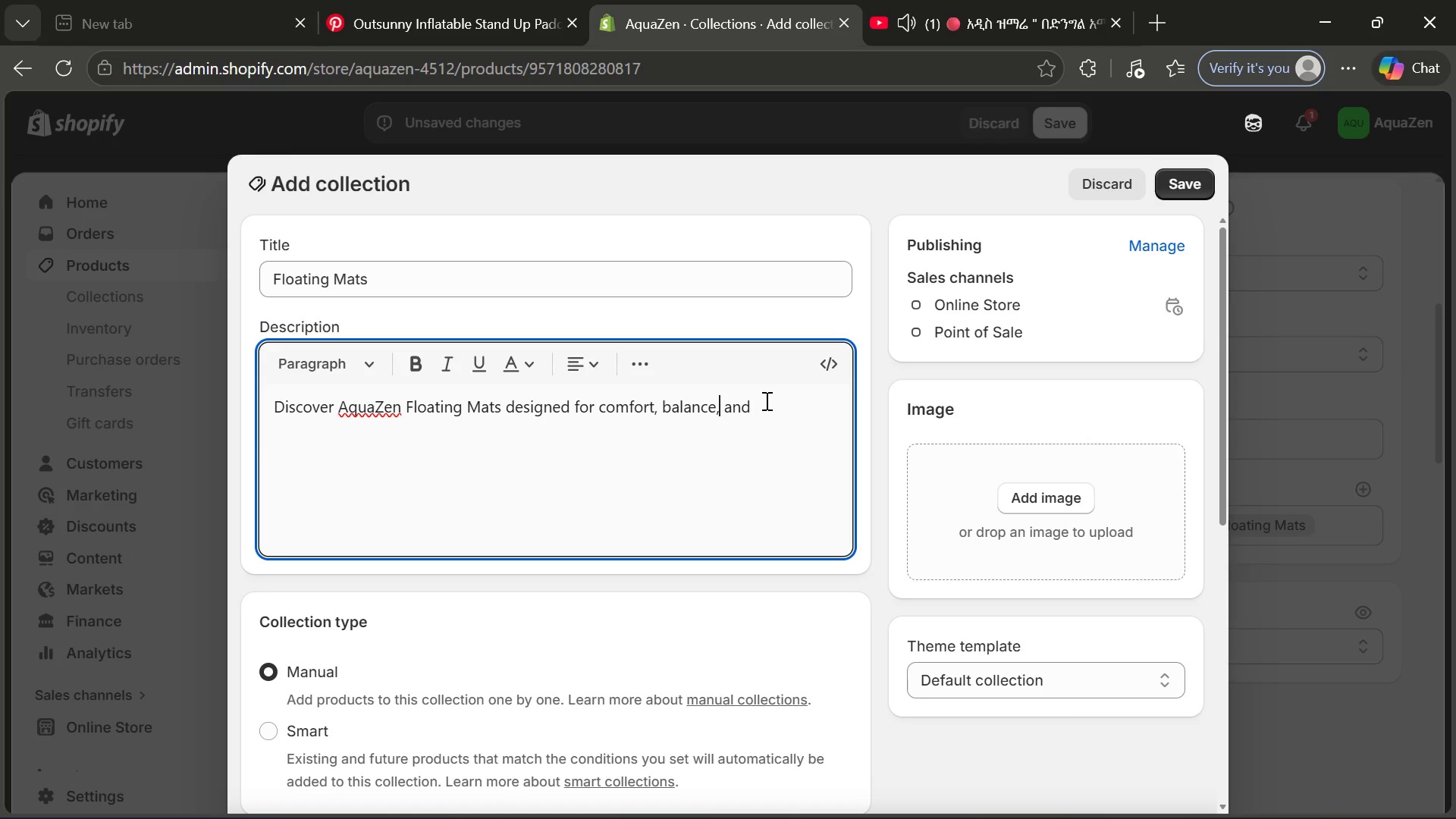 
left_click([761, 399])
 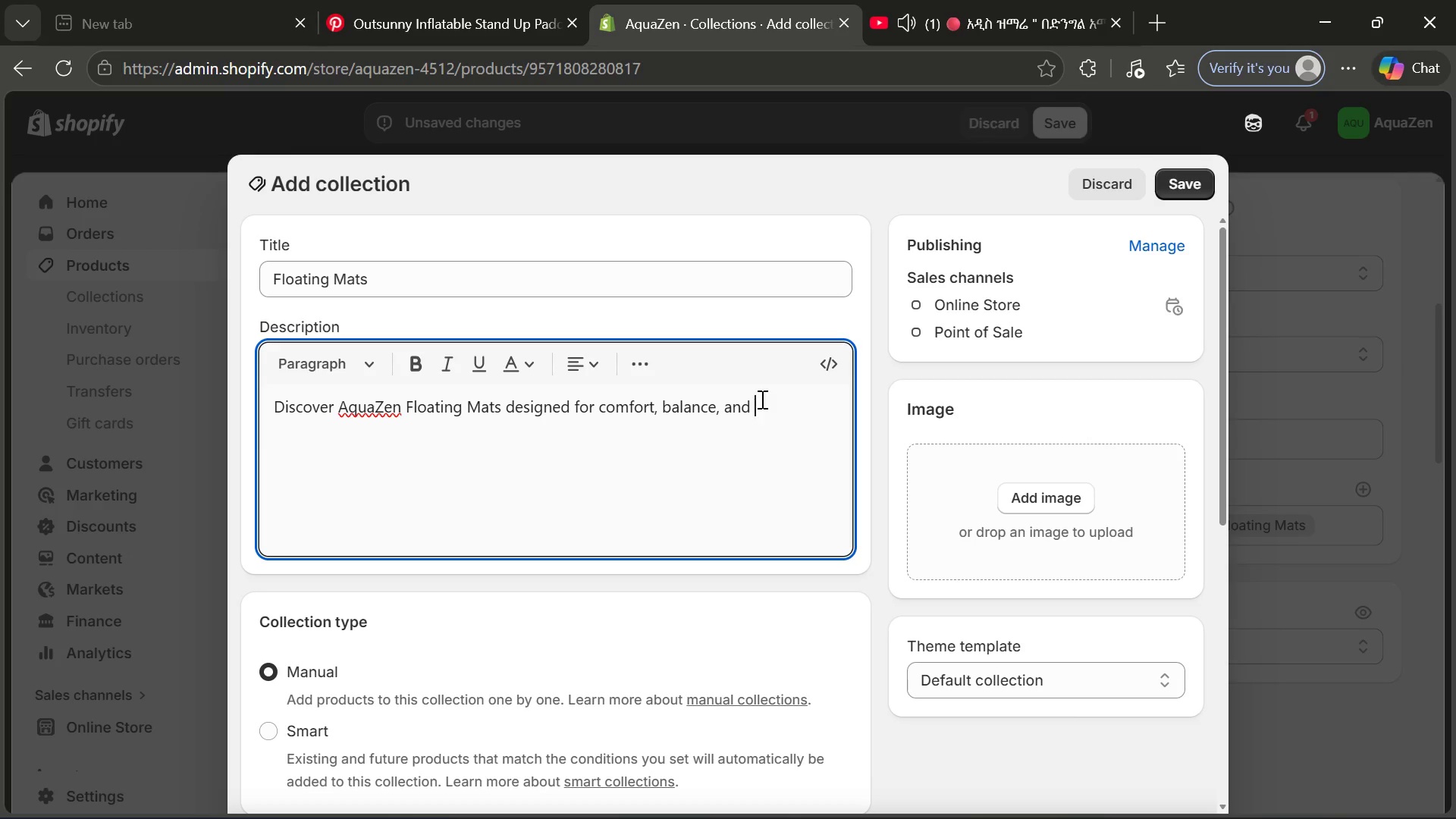 
type( versatile water workouts. Perf)
key(Tab)
type( yoga, Pil)
key(Tab)
type( reka)
key(Backspace)
key(Backspace)
type(laxation, and pool fit)
key(Tab)
type(, these durable floating mats pro)
key(Tab)
type( a stable and supportive surface on the watre)
key(Backspace)
key(Backspace)
type(er )
key(Backspace)
type(. Ideal for bi)
key(Backspace)
type(oth exercise and leisure in any aquatic environment.)
 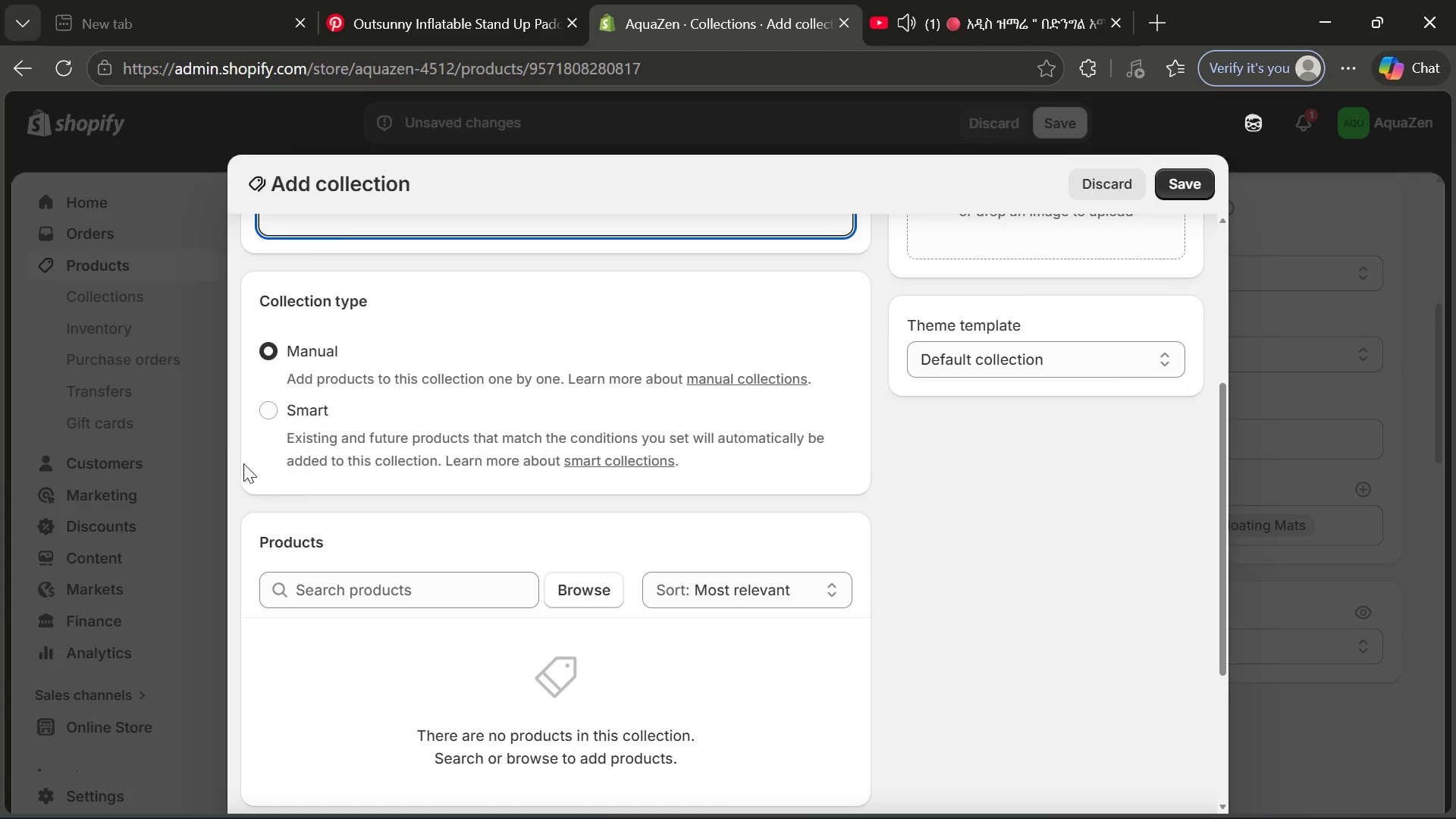 
left_click([270, 413])
 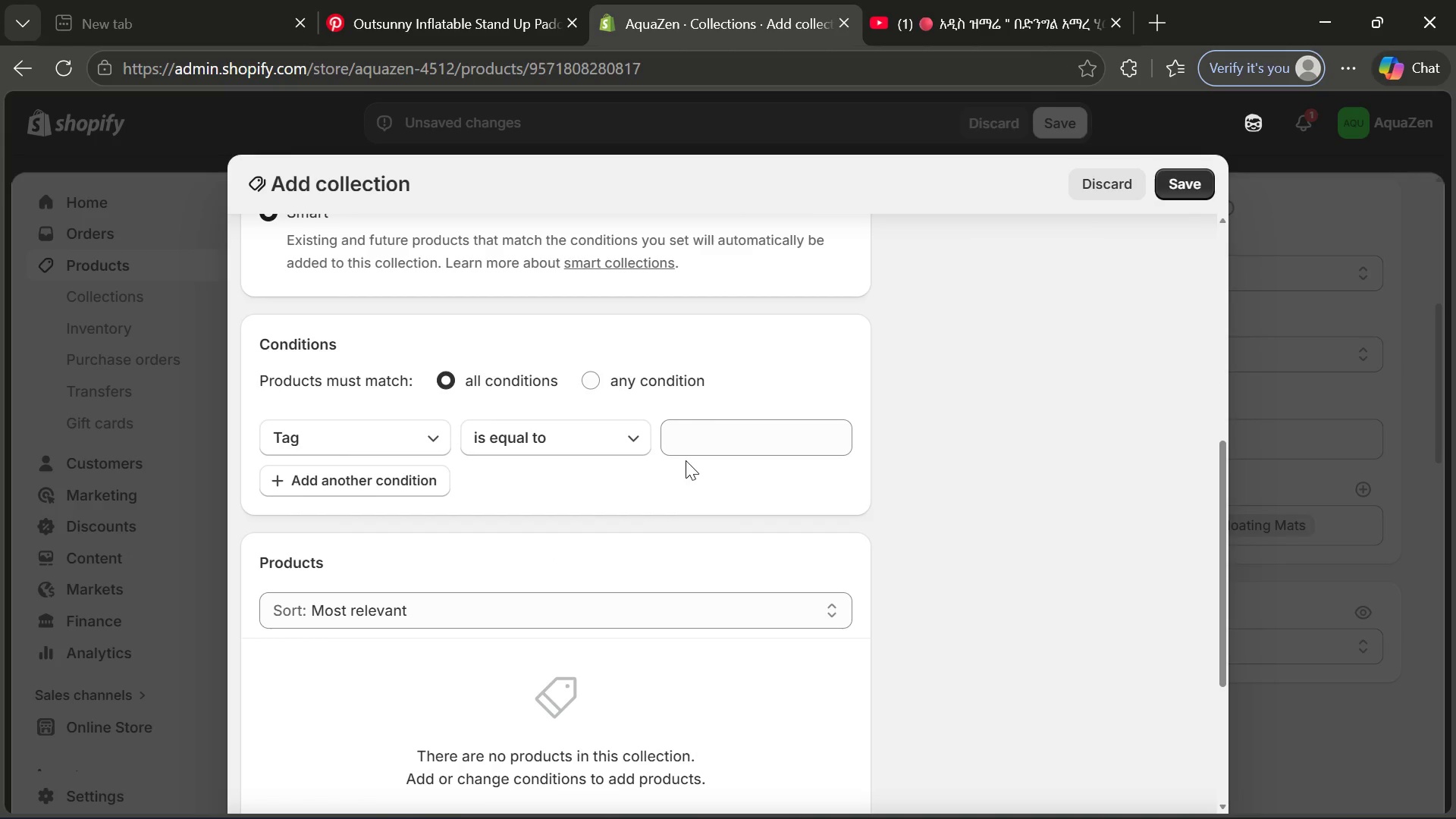 
left_click([711, 447])
 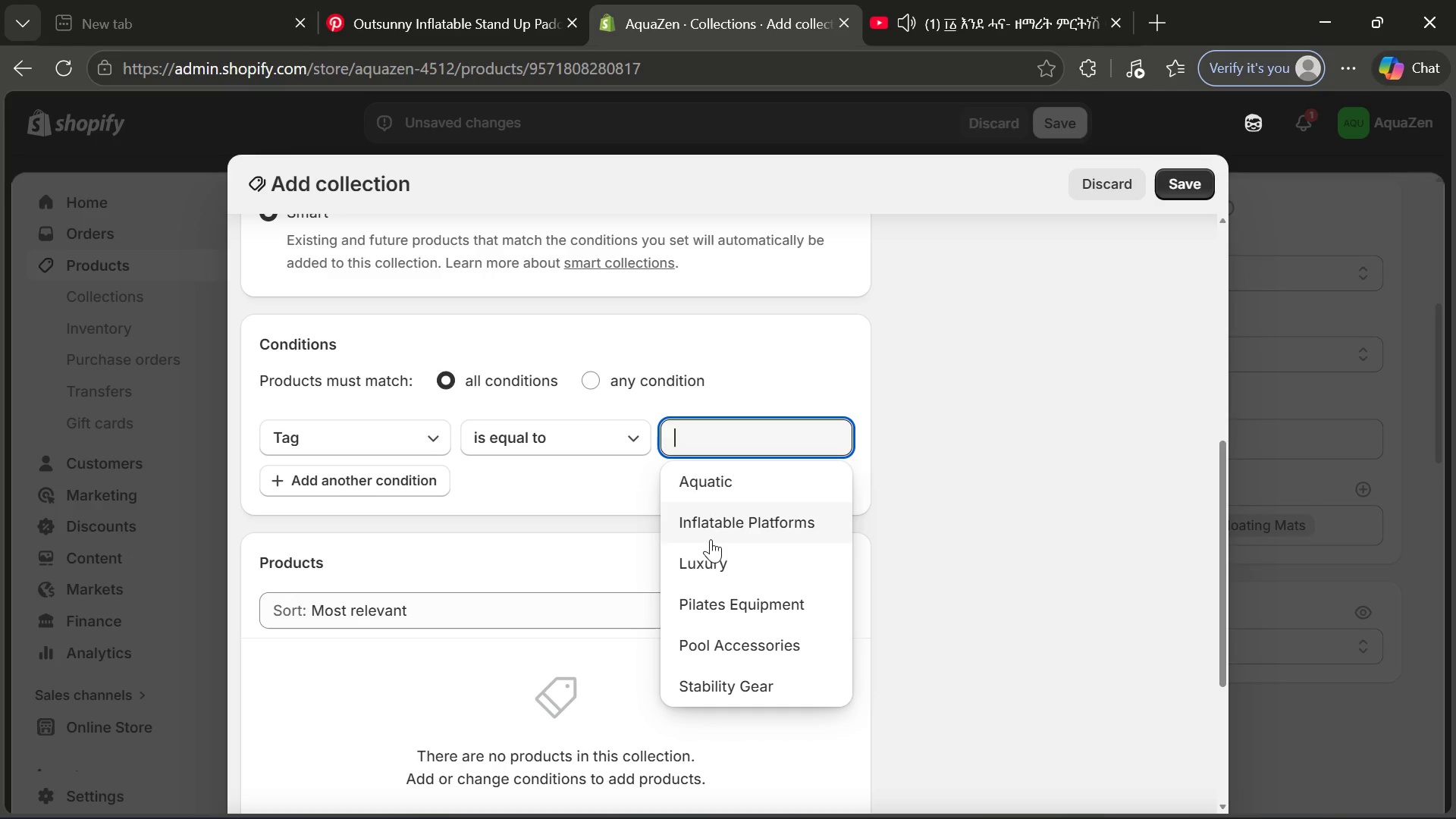 
left_click([726, 521])
 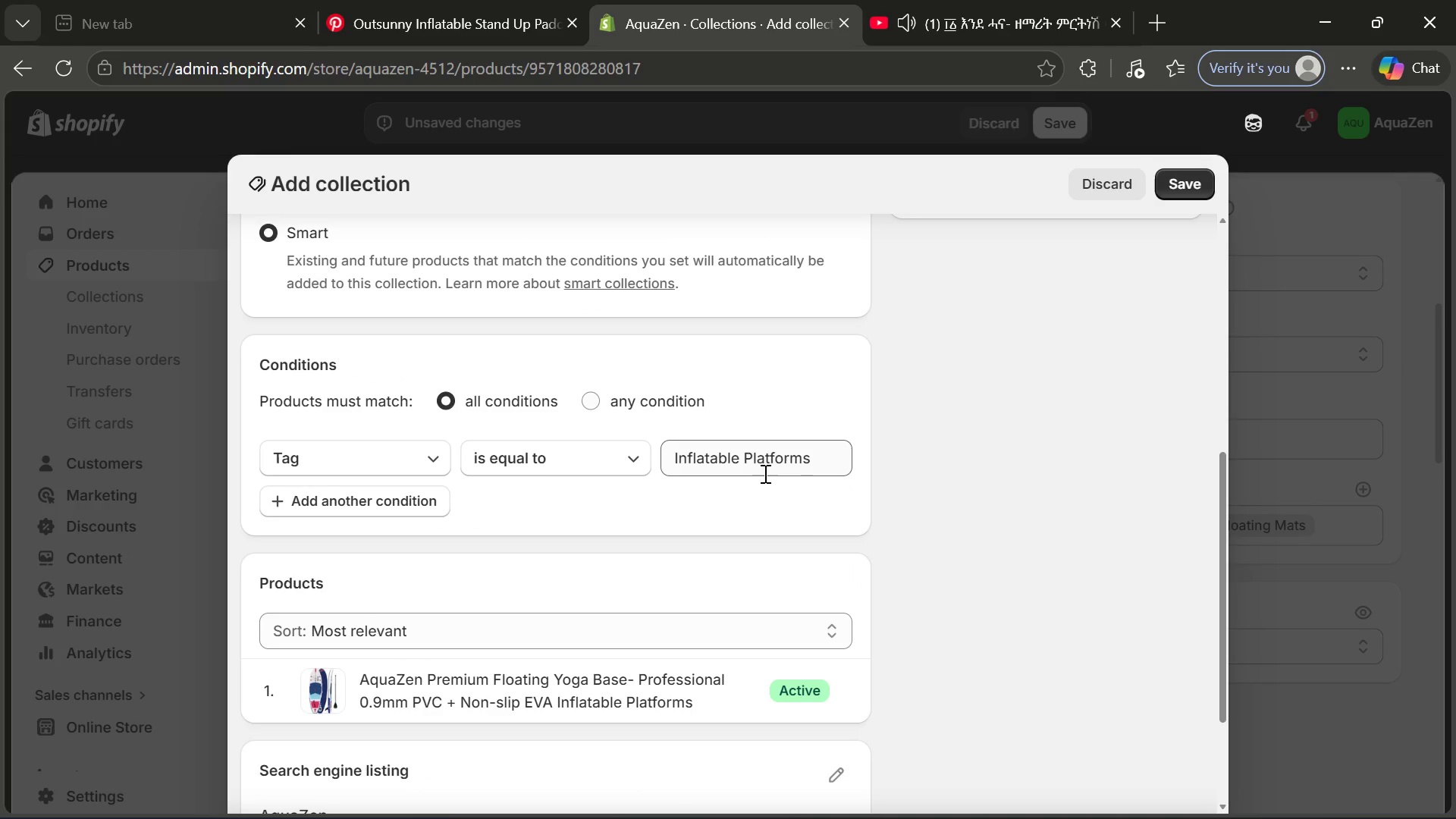 
left_click_drag(start_coordinate=[822, 459], to_coordinate=[658, 472])
 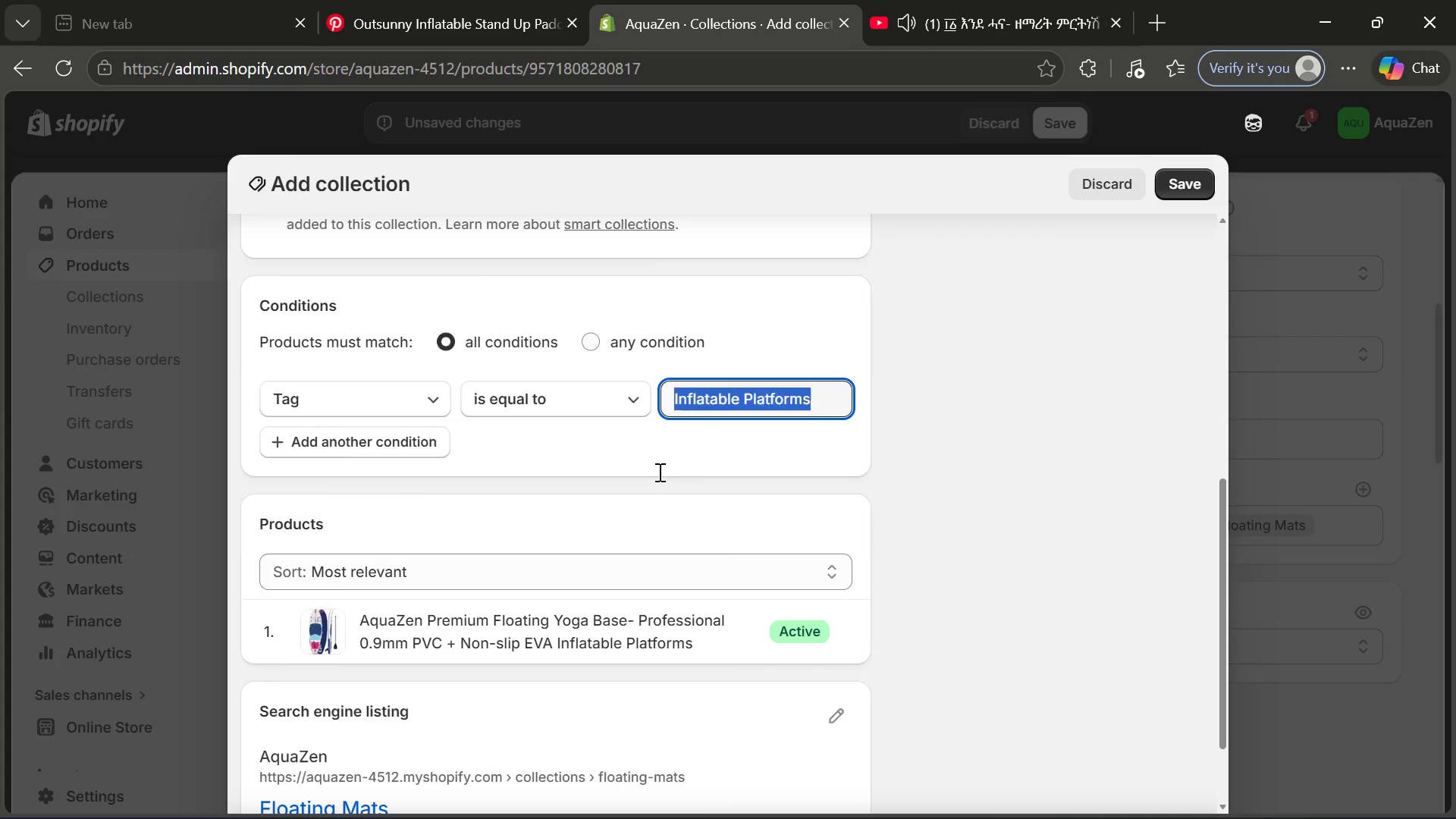 
type(Floating Mats)
 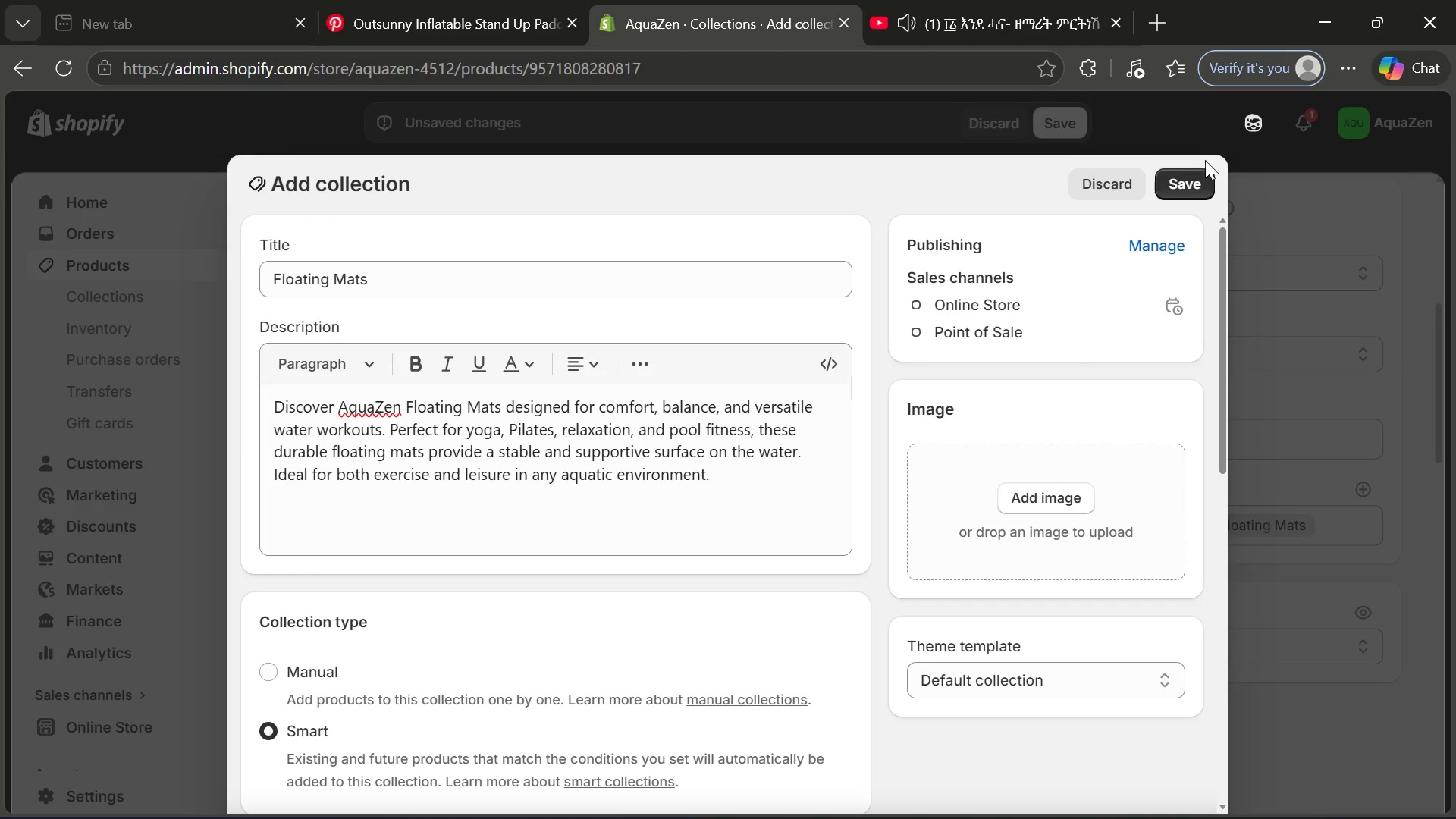 
left_click([1197, 174])
 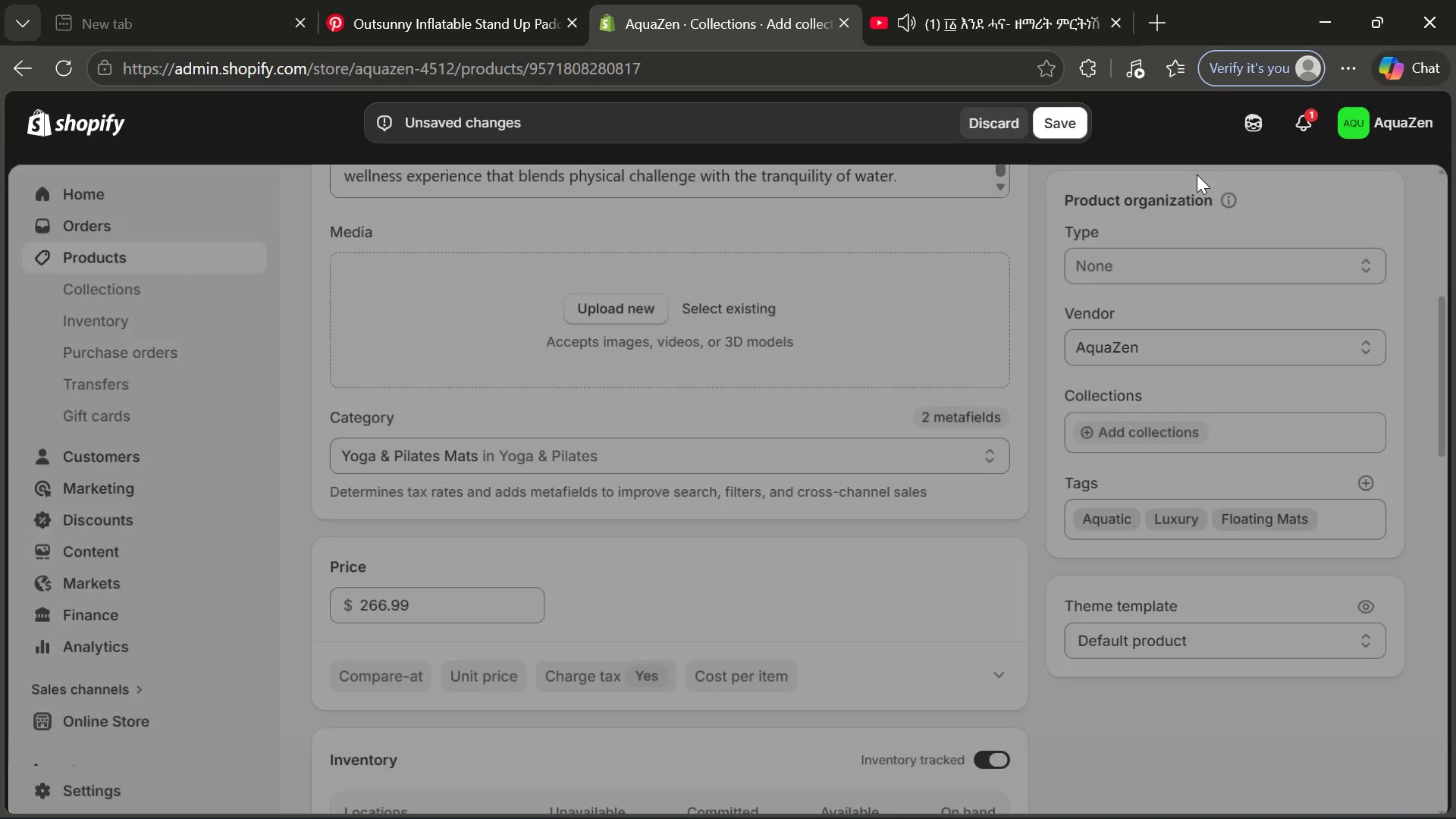 
wait(8.08)
 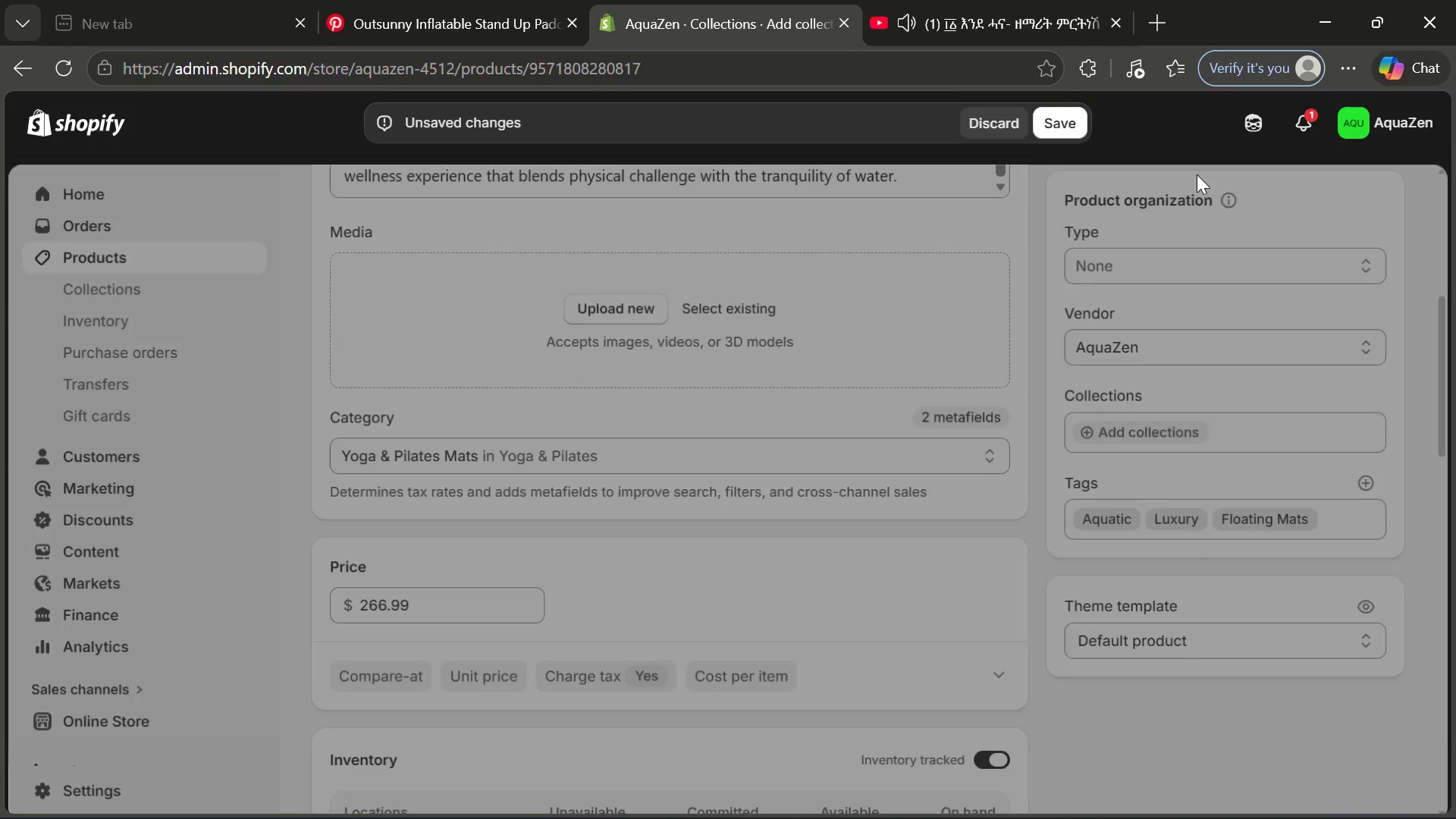 
left_click([494, 304])
 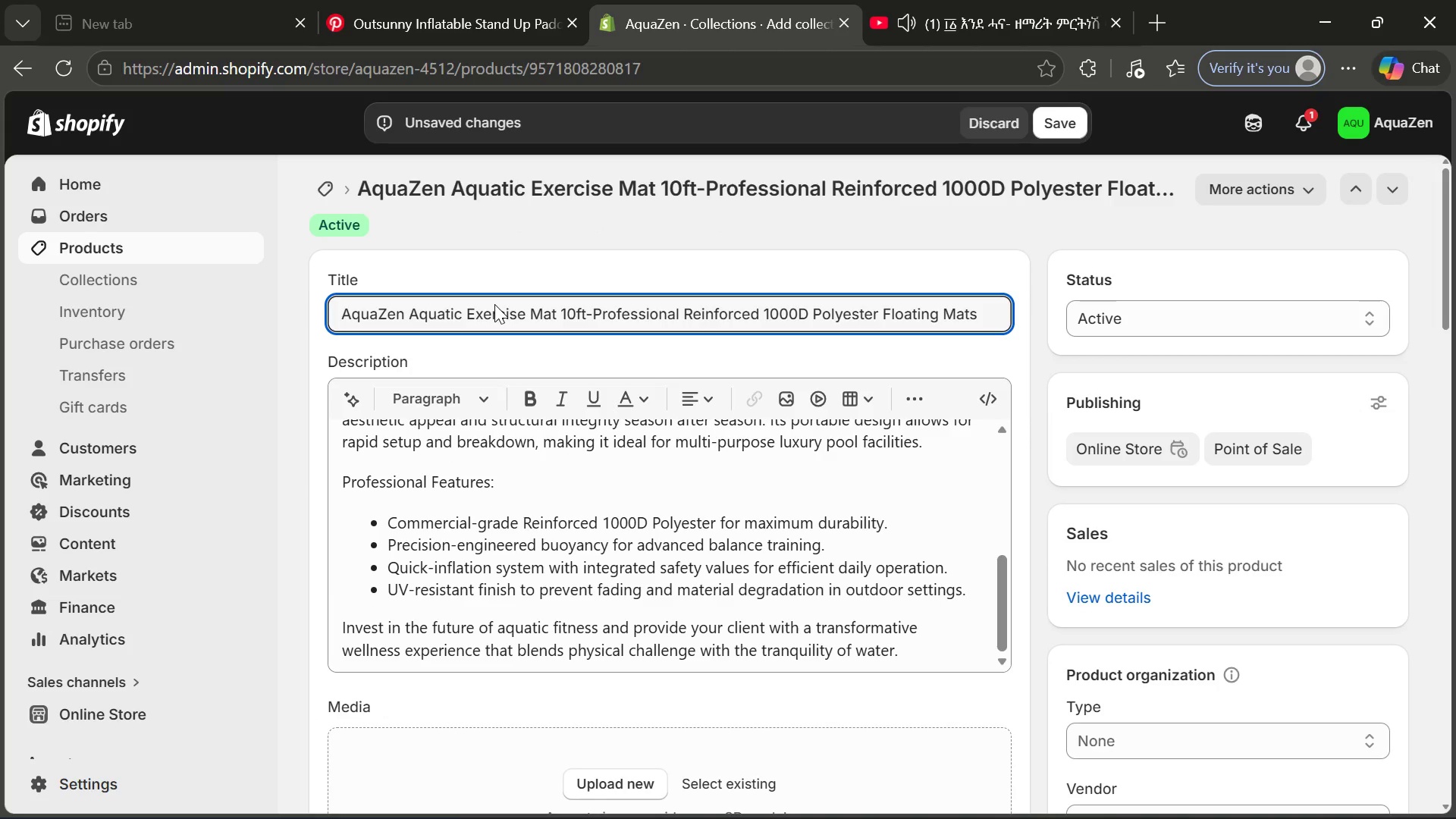 
key(Control+ControlLeft)
 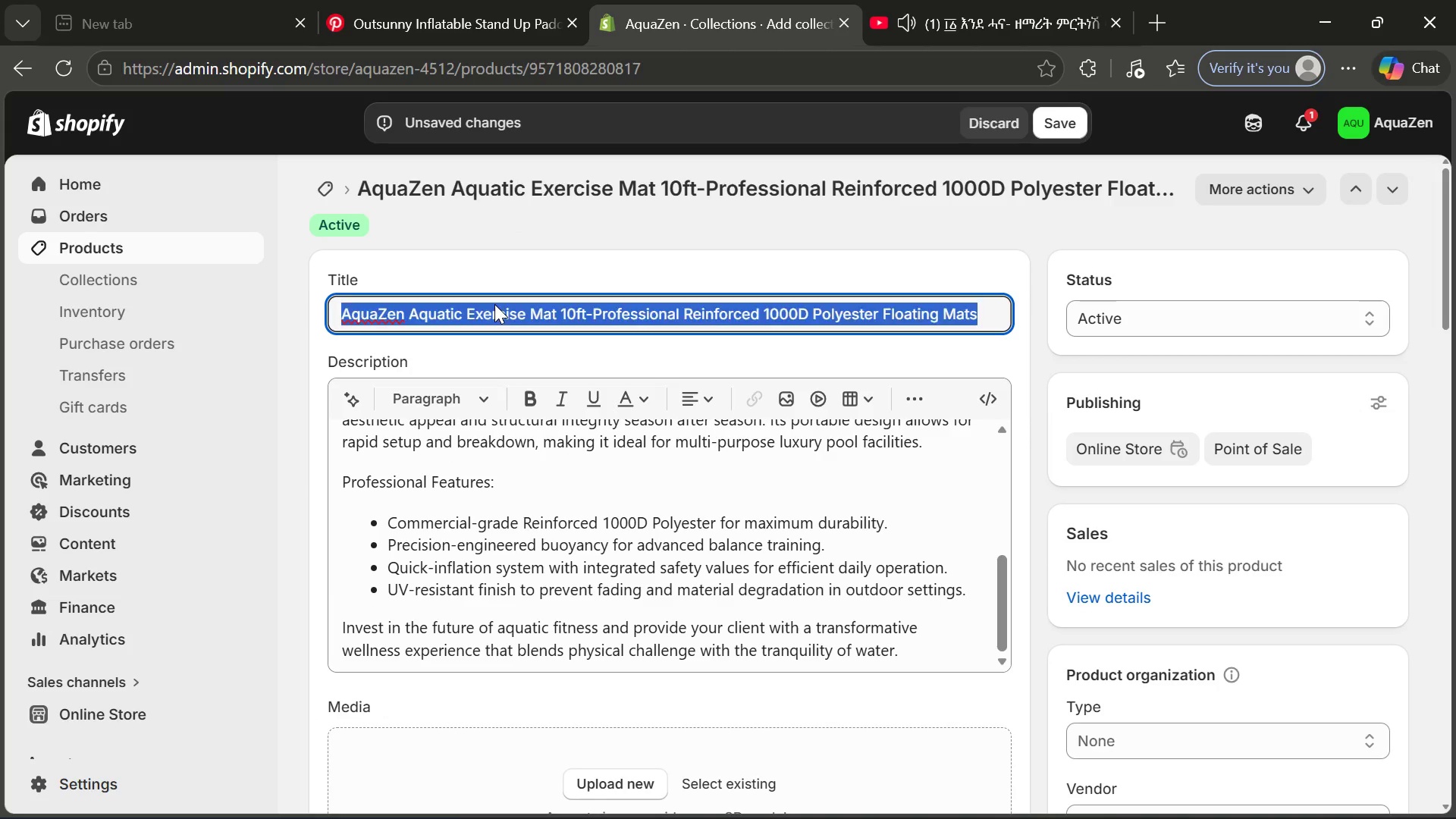 
key(Control+A)
 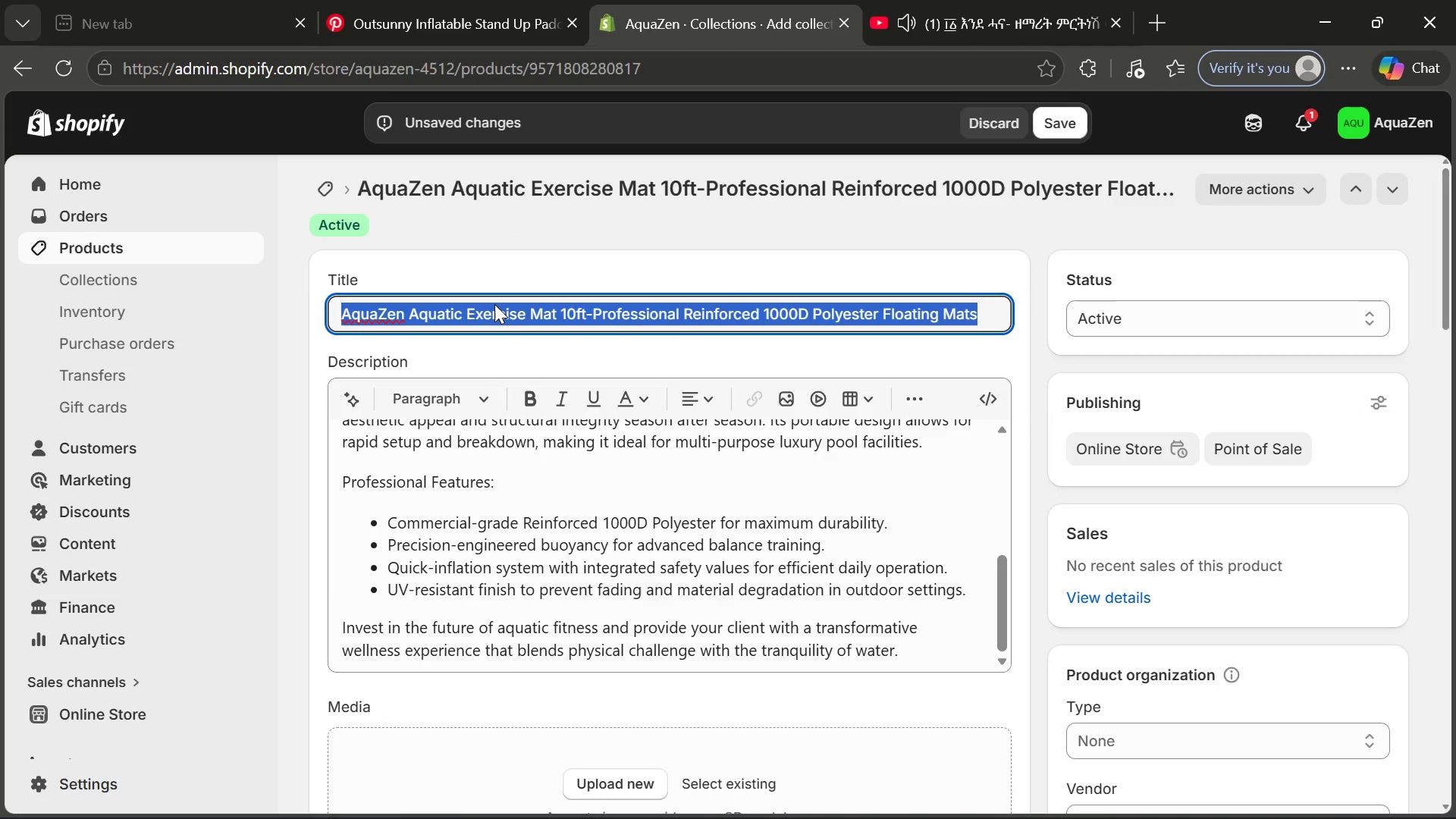 
key(Control+C)
 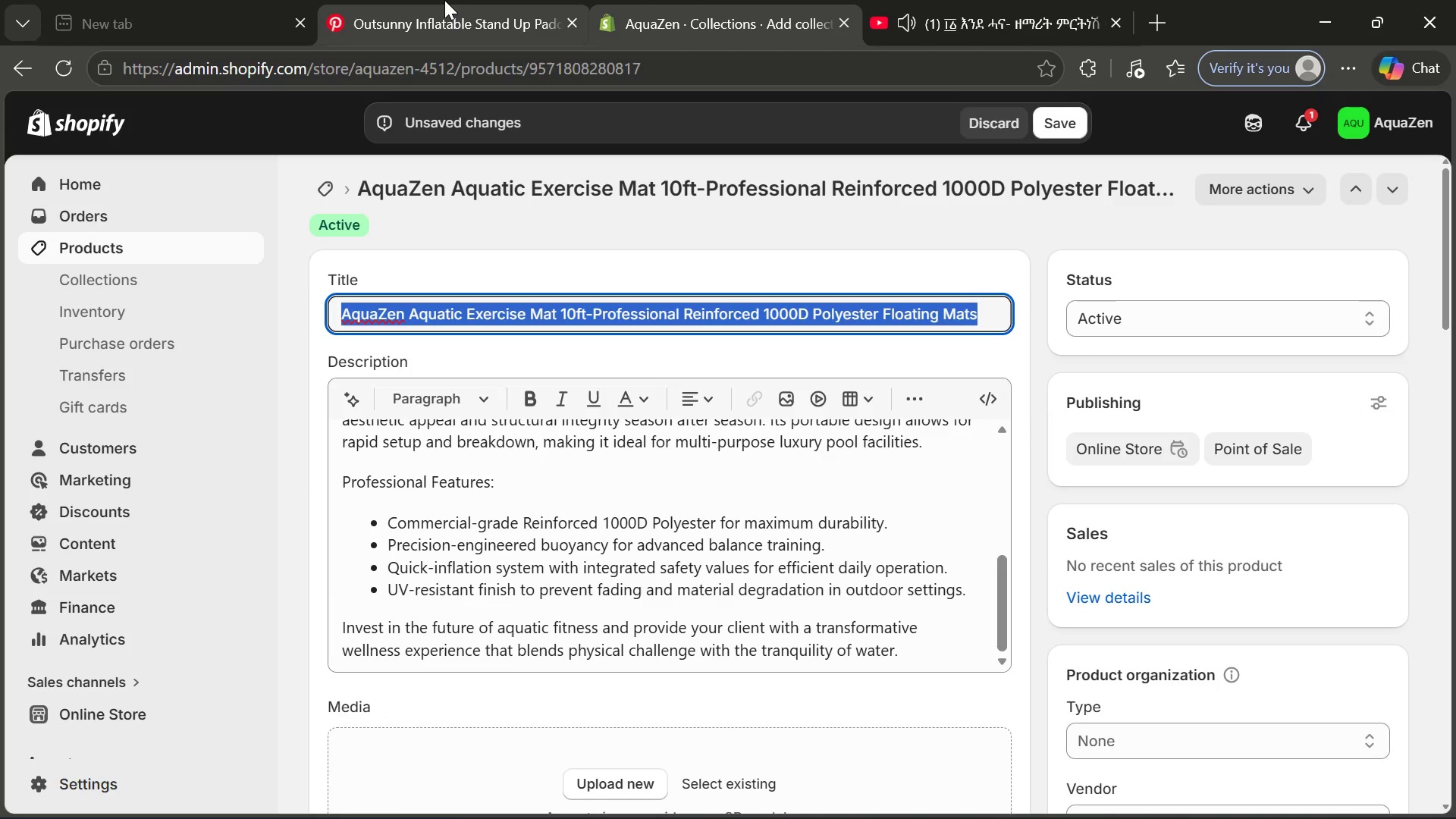 
left_click([444, 0])
 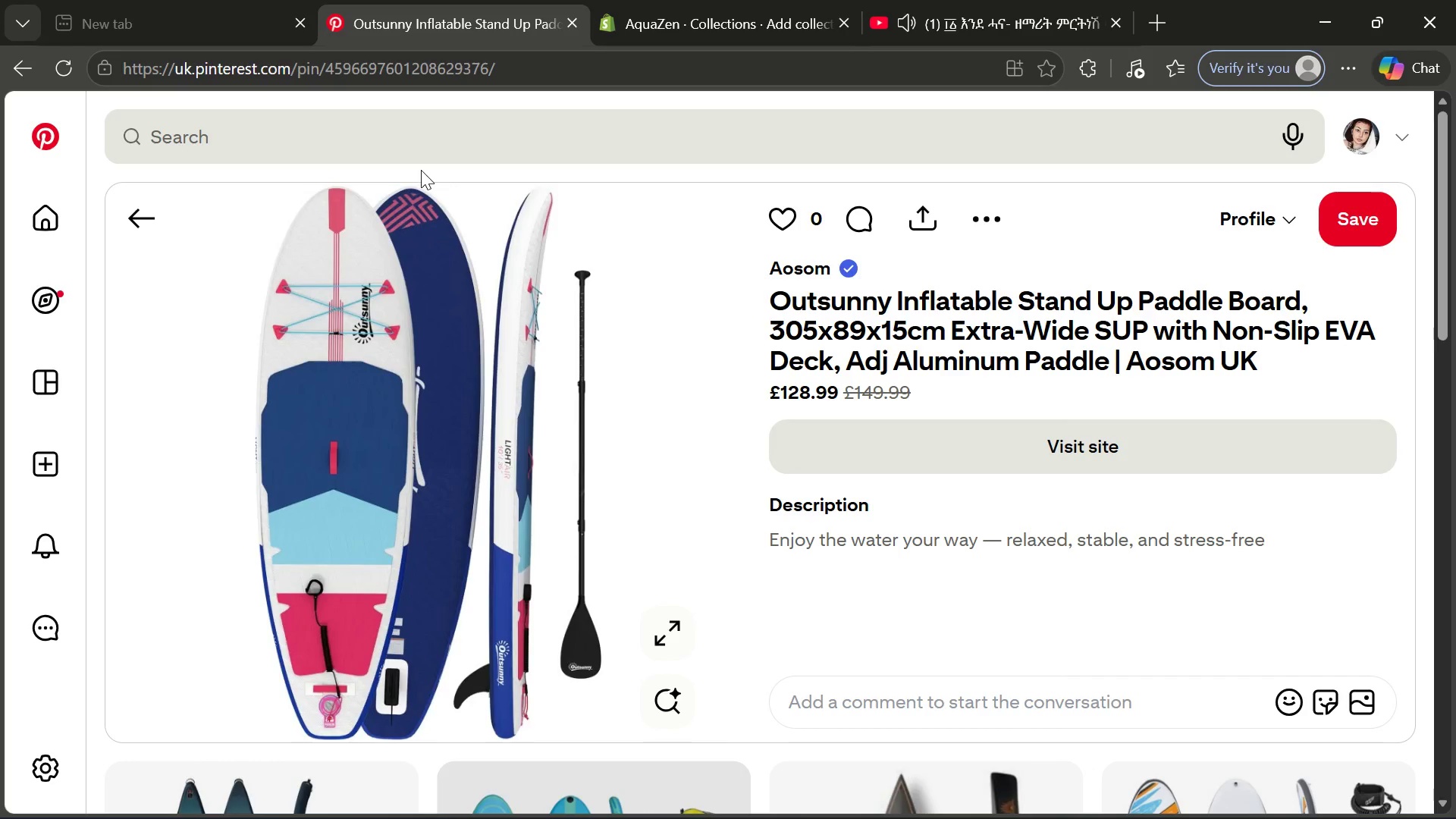 
left_click([421, 170])
 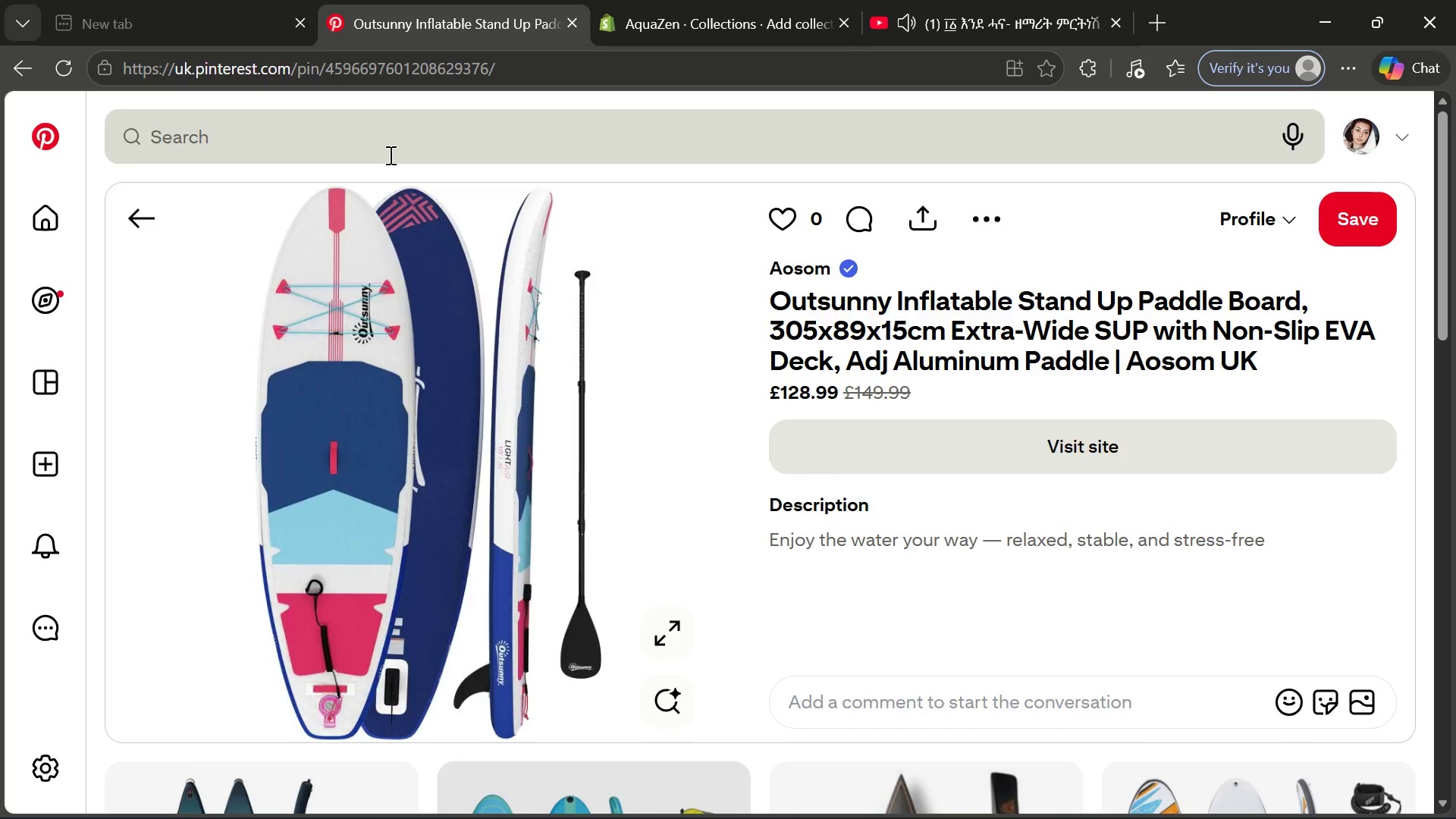 
left_click([389, 155])
 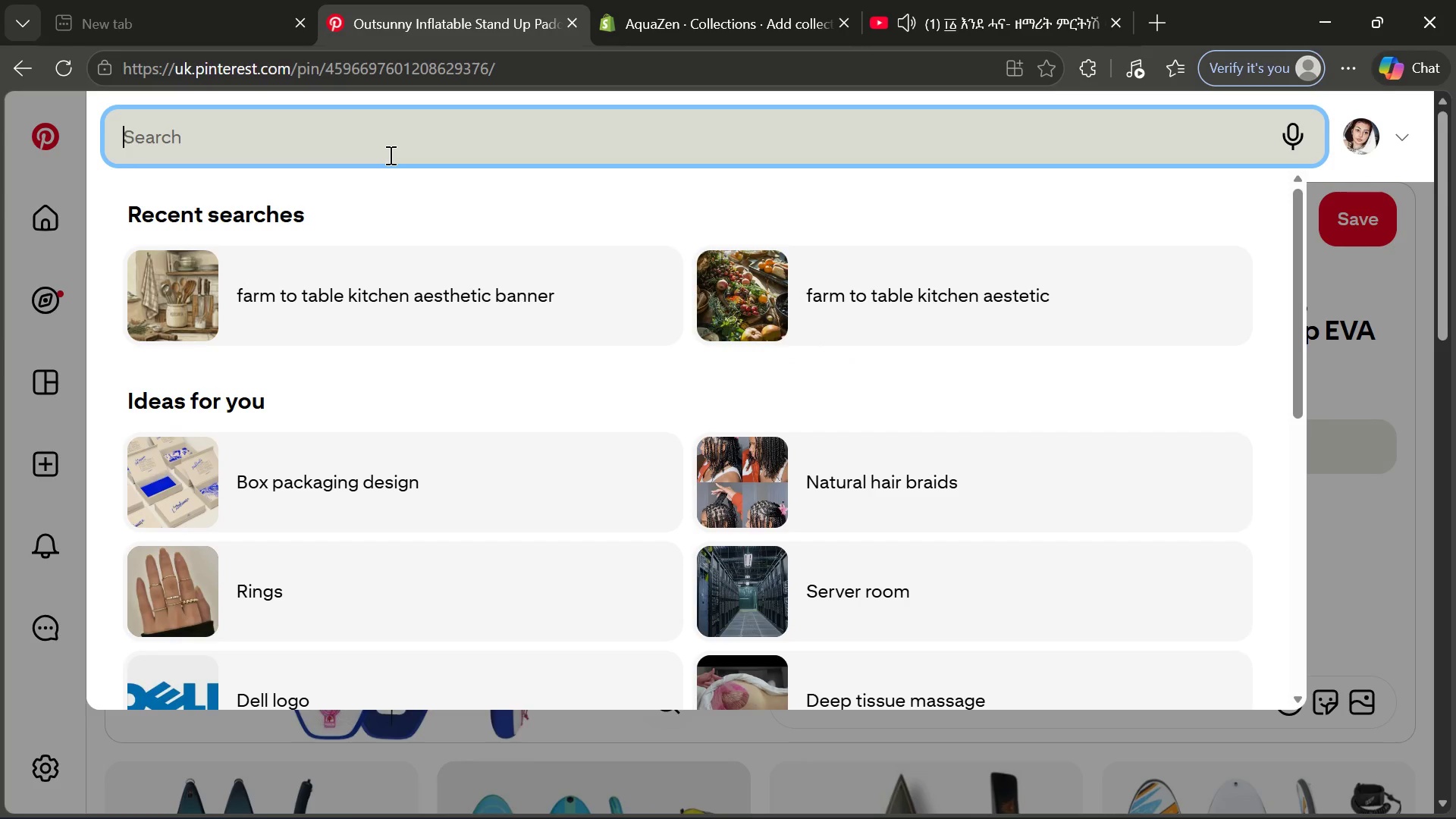 
key(Control+V)
 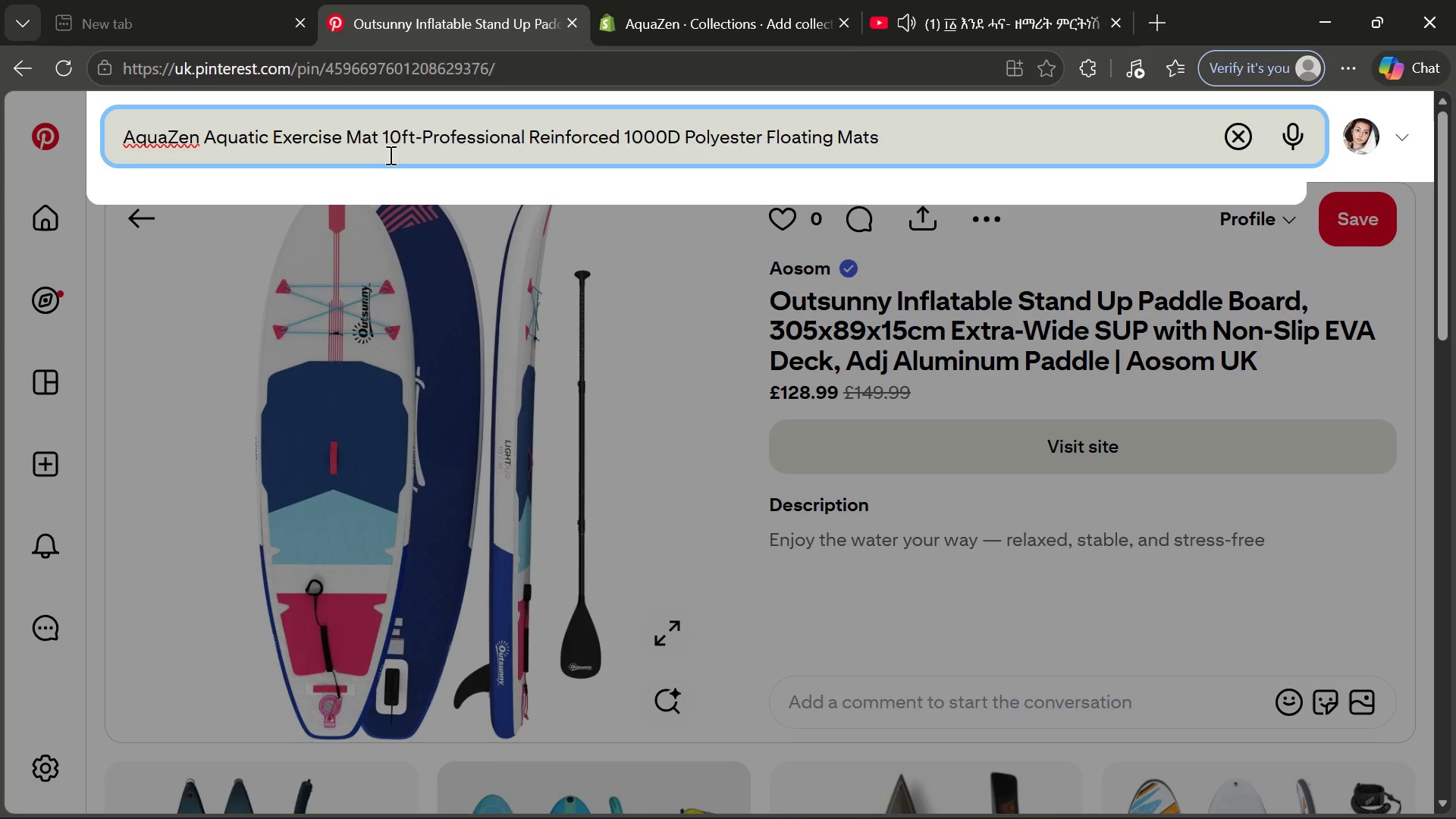 
key(Enter)
 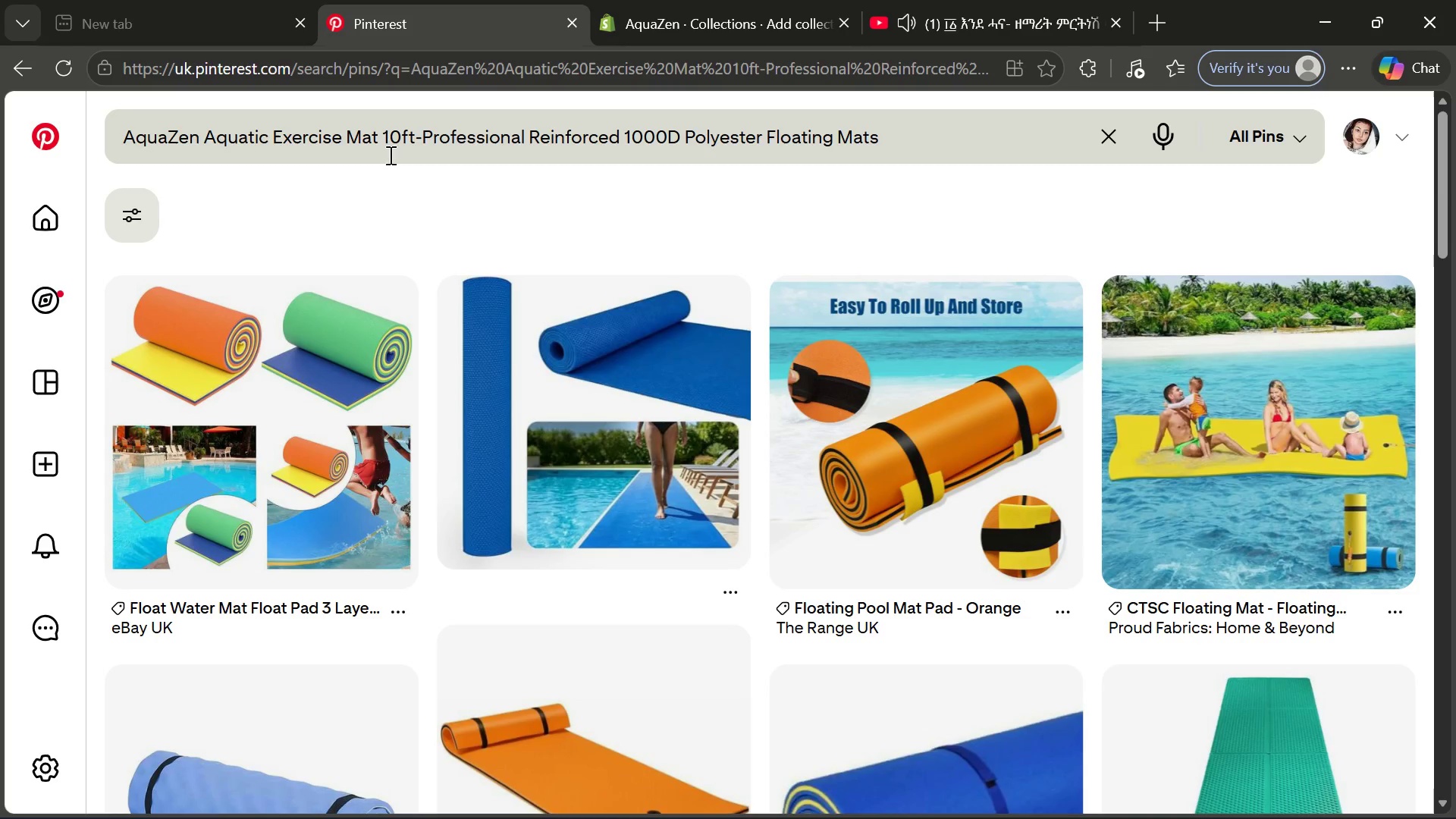 
wait(9.61)
 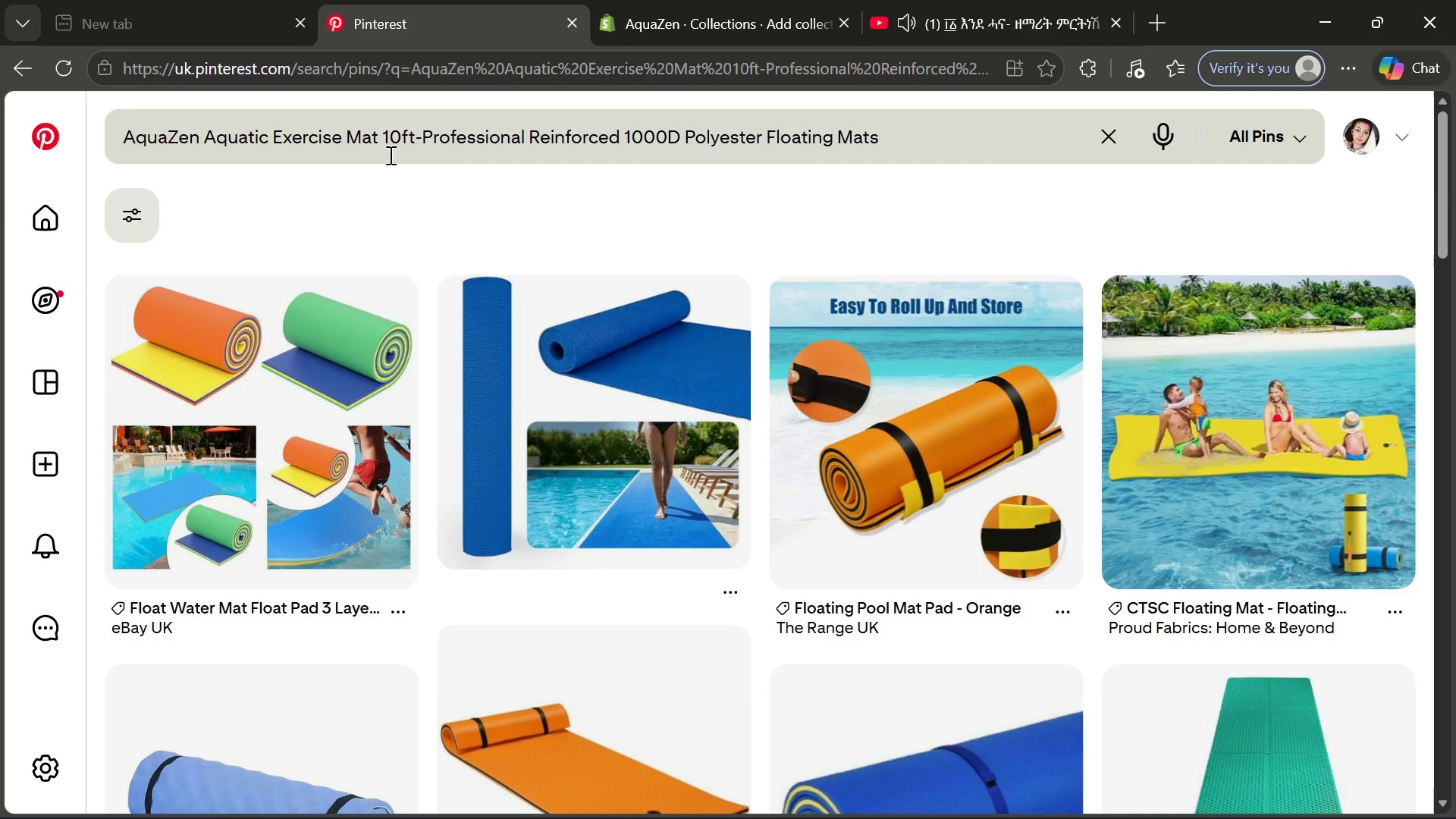 
left_click([247, 573])
 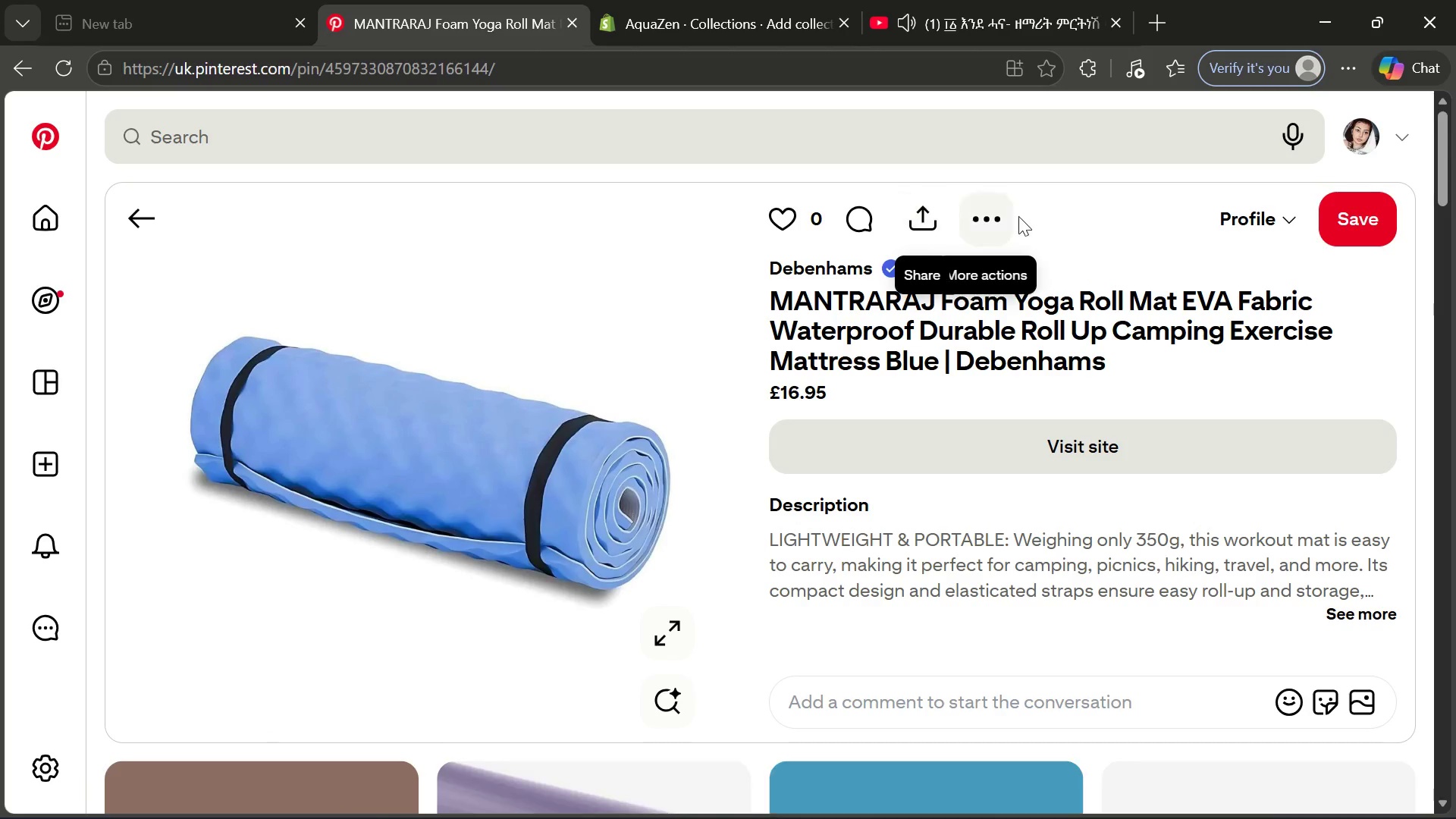 
left_click([996, 221])
 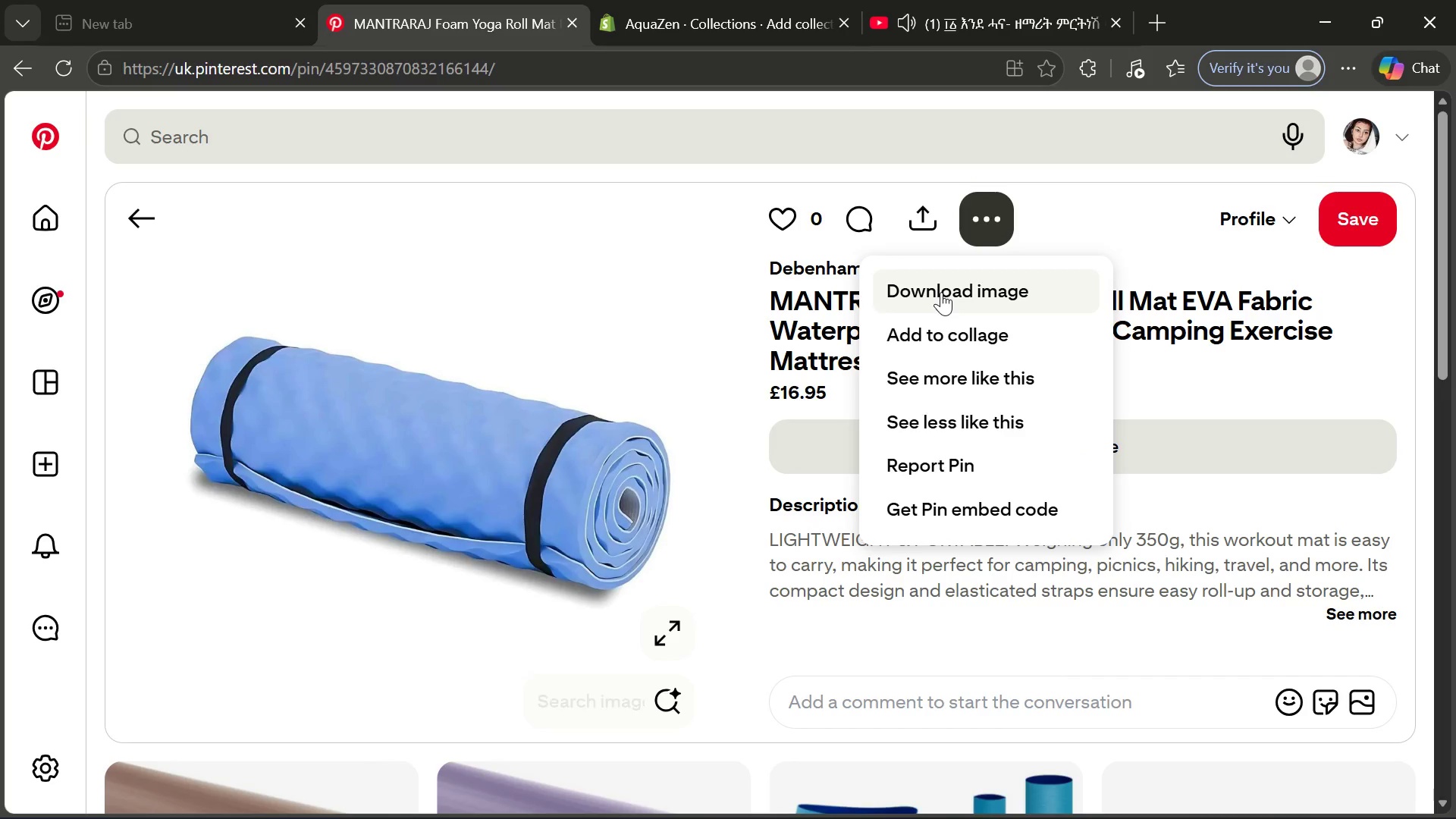 
left_click([930, 292])
 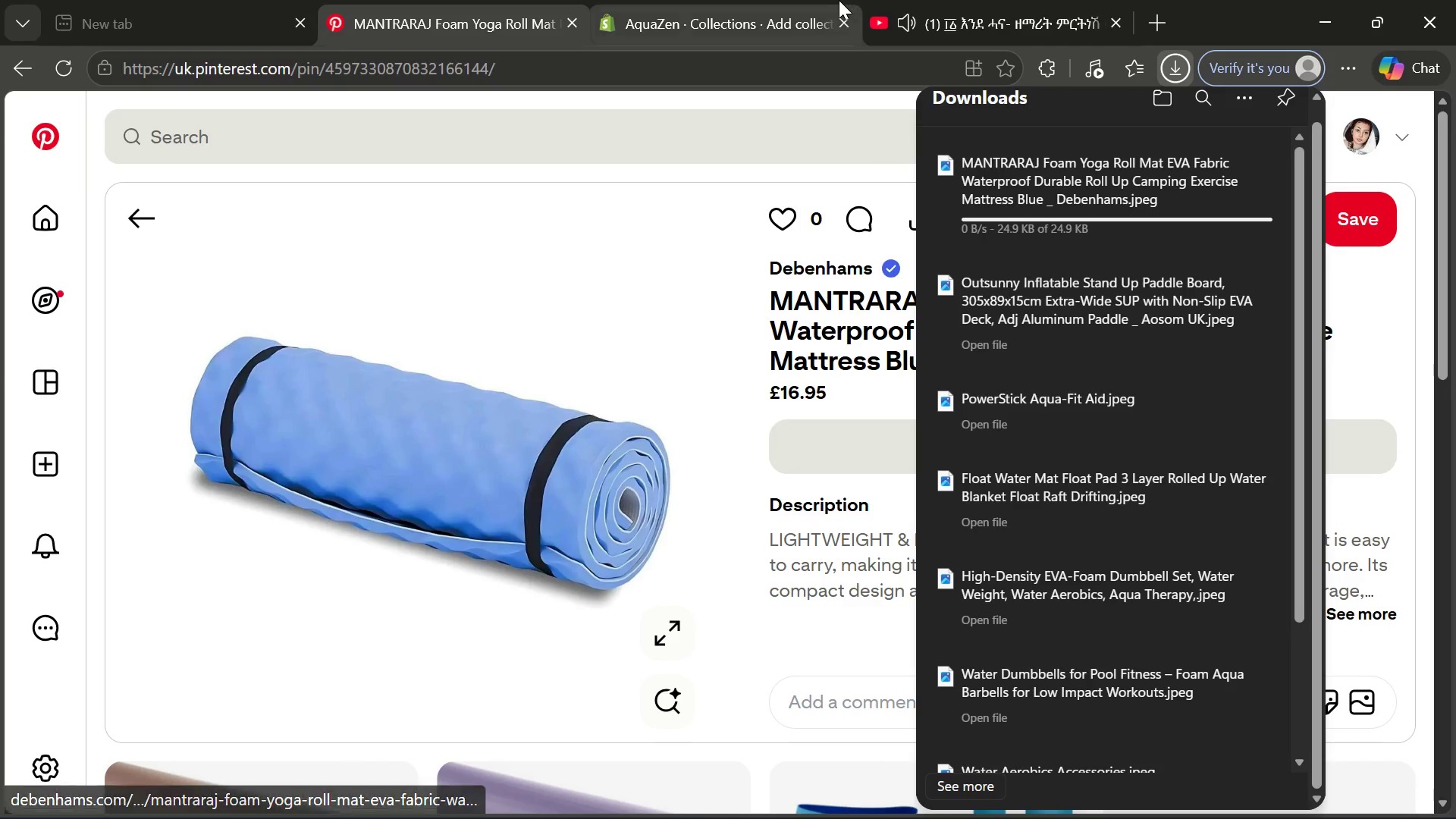 
left_click_drag(start_coordinate=[839, 0], to_coordinate=[861, 7])
 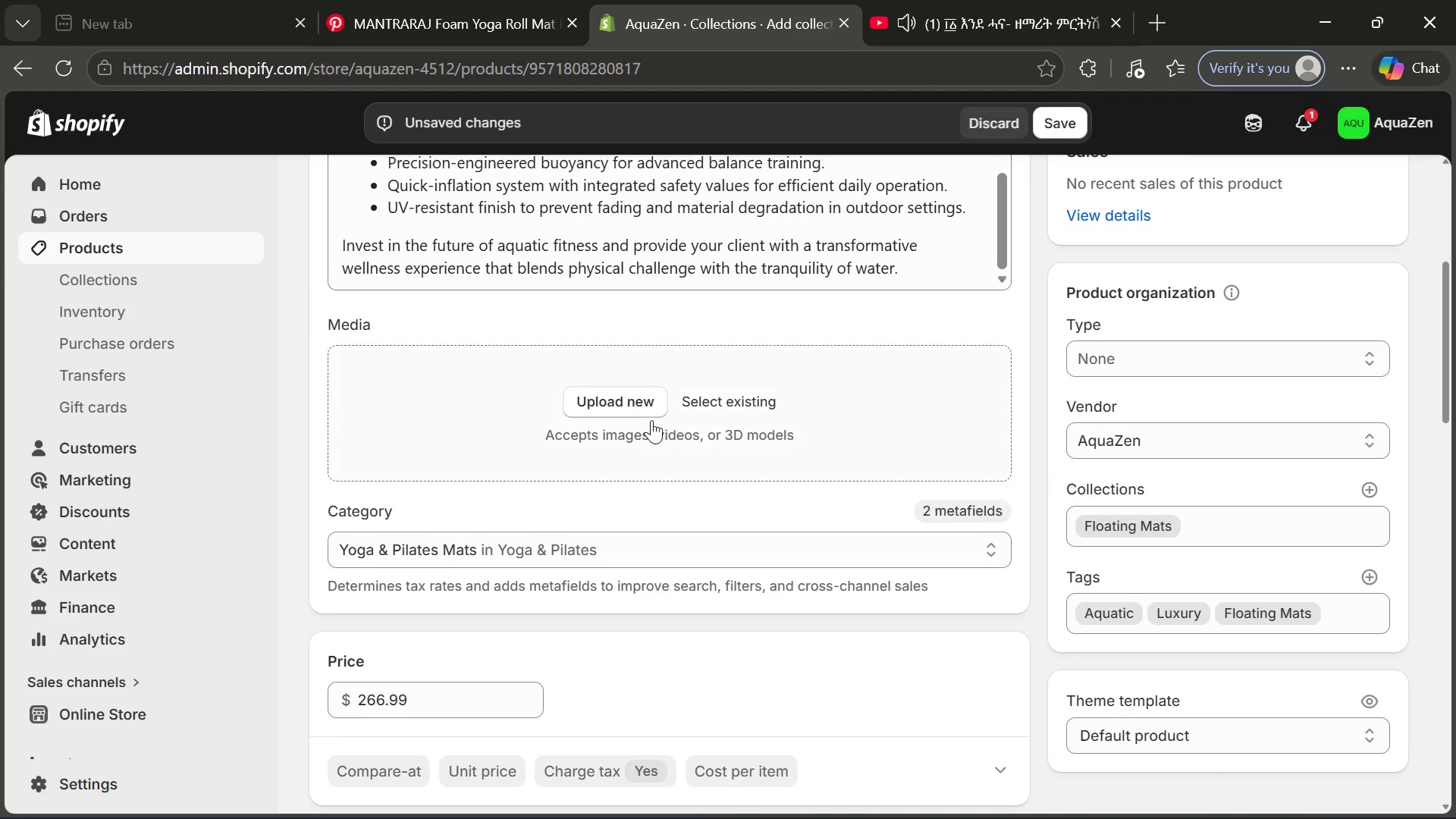 
left_click([636, 411])
 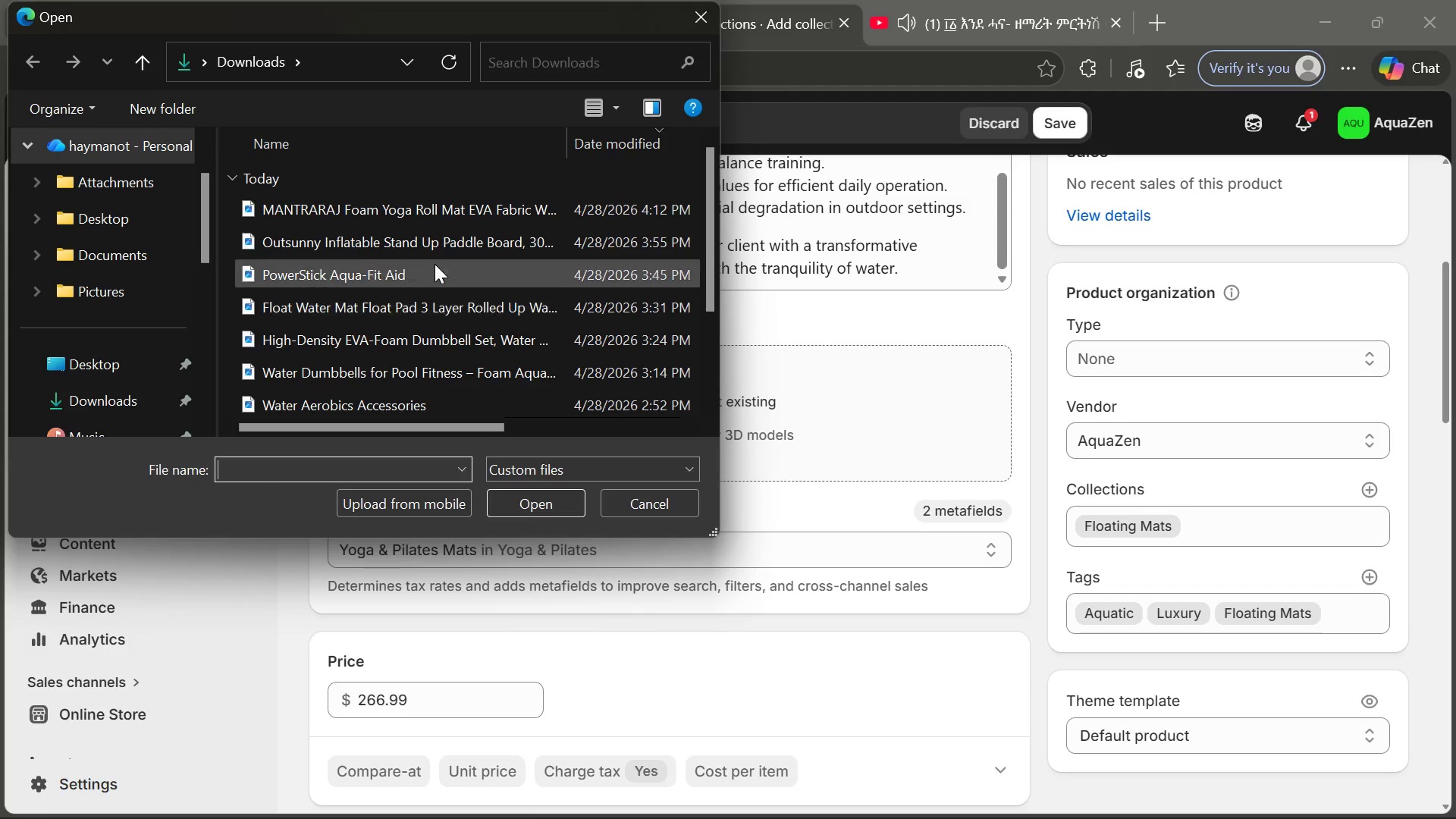 
double_click([527, 196])
 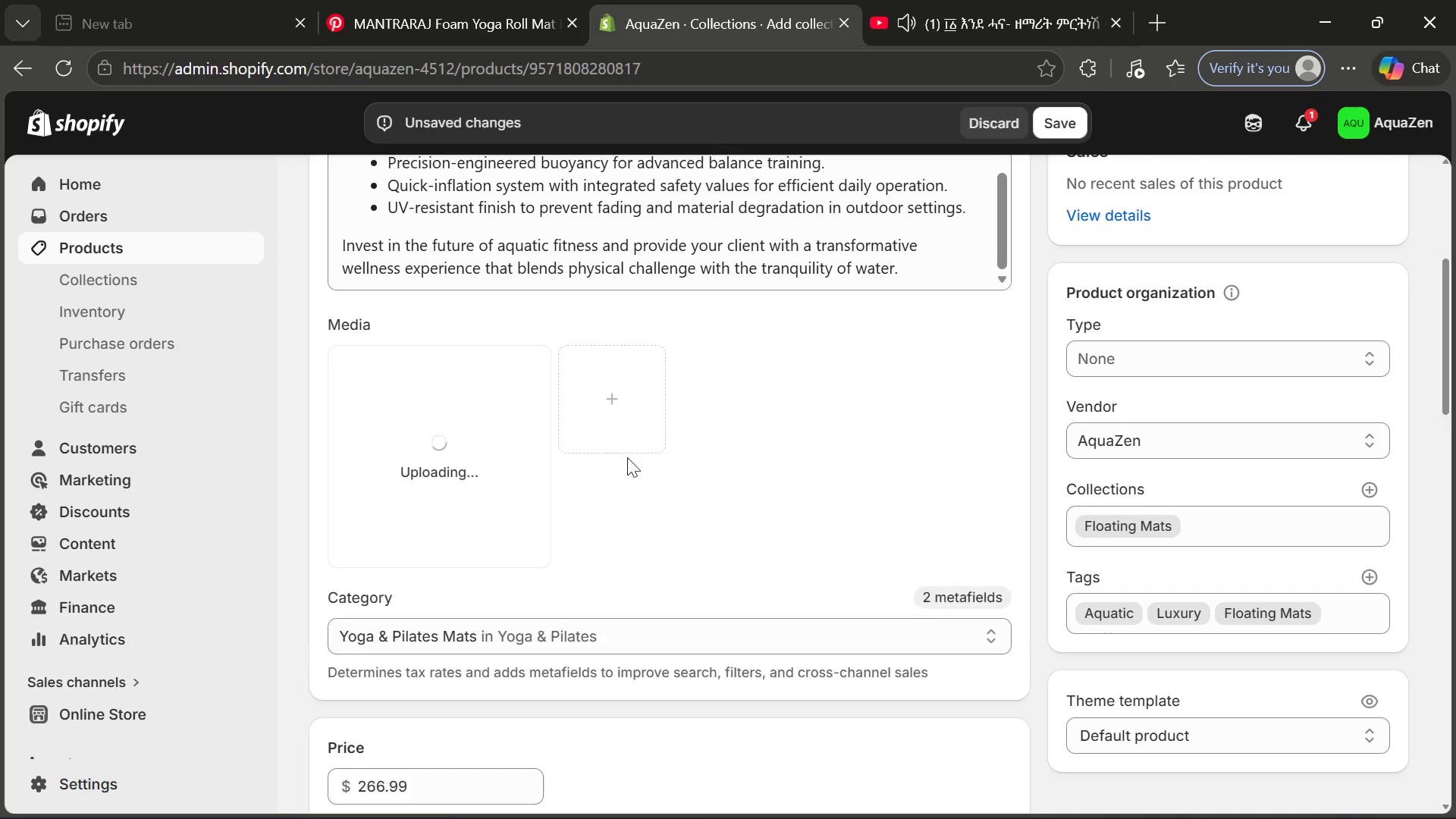 
mouse_move([665, 535])
 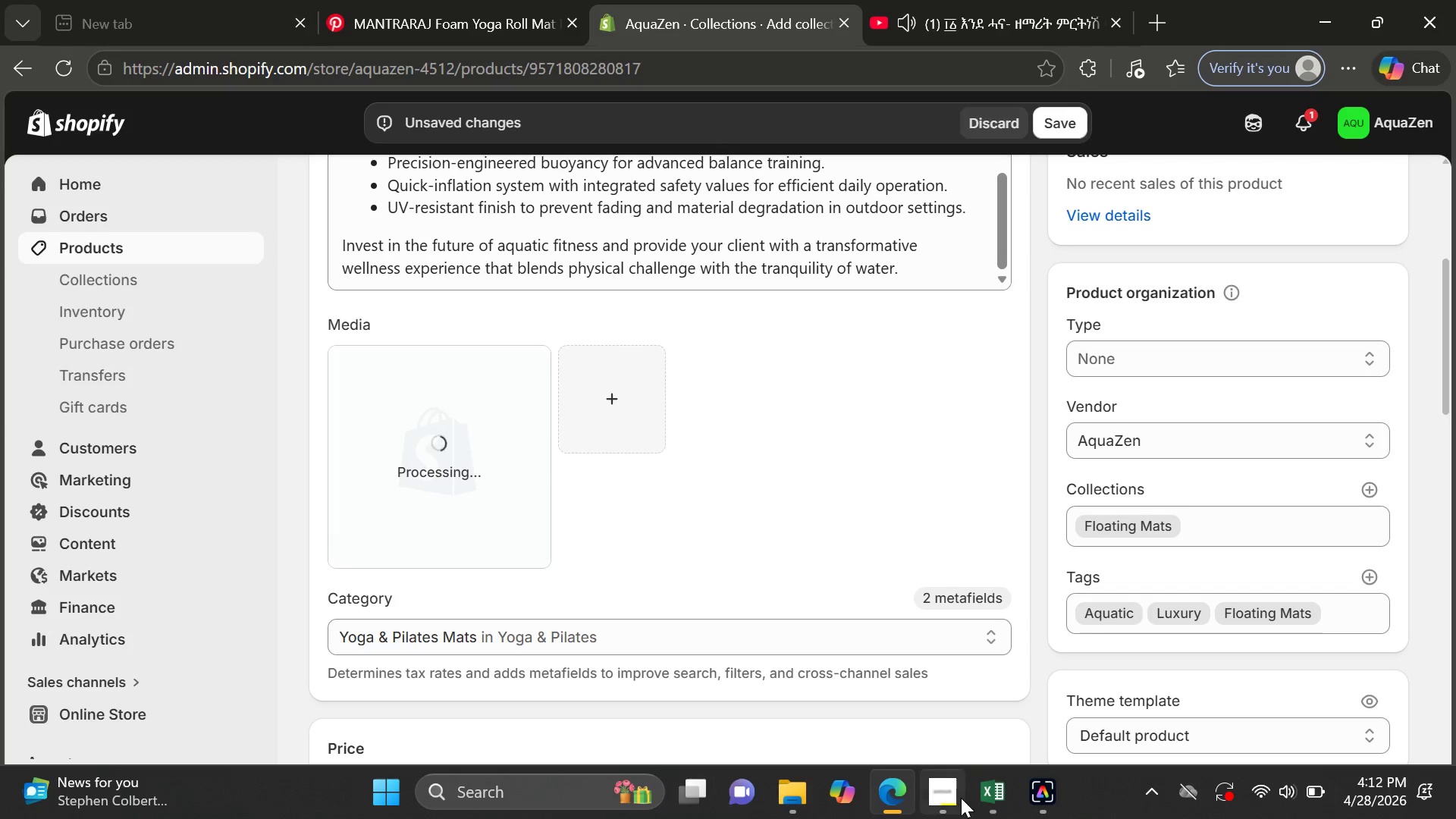 
left_click([961, 798])